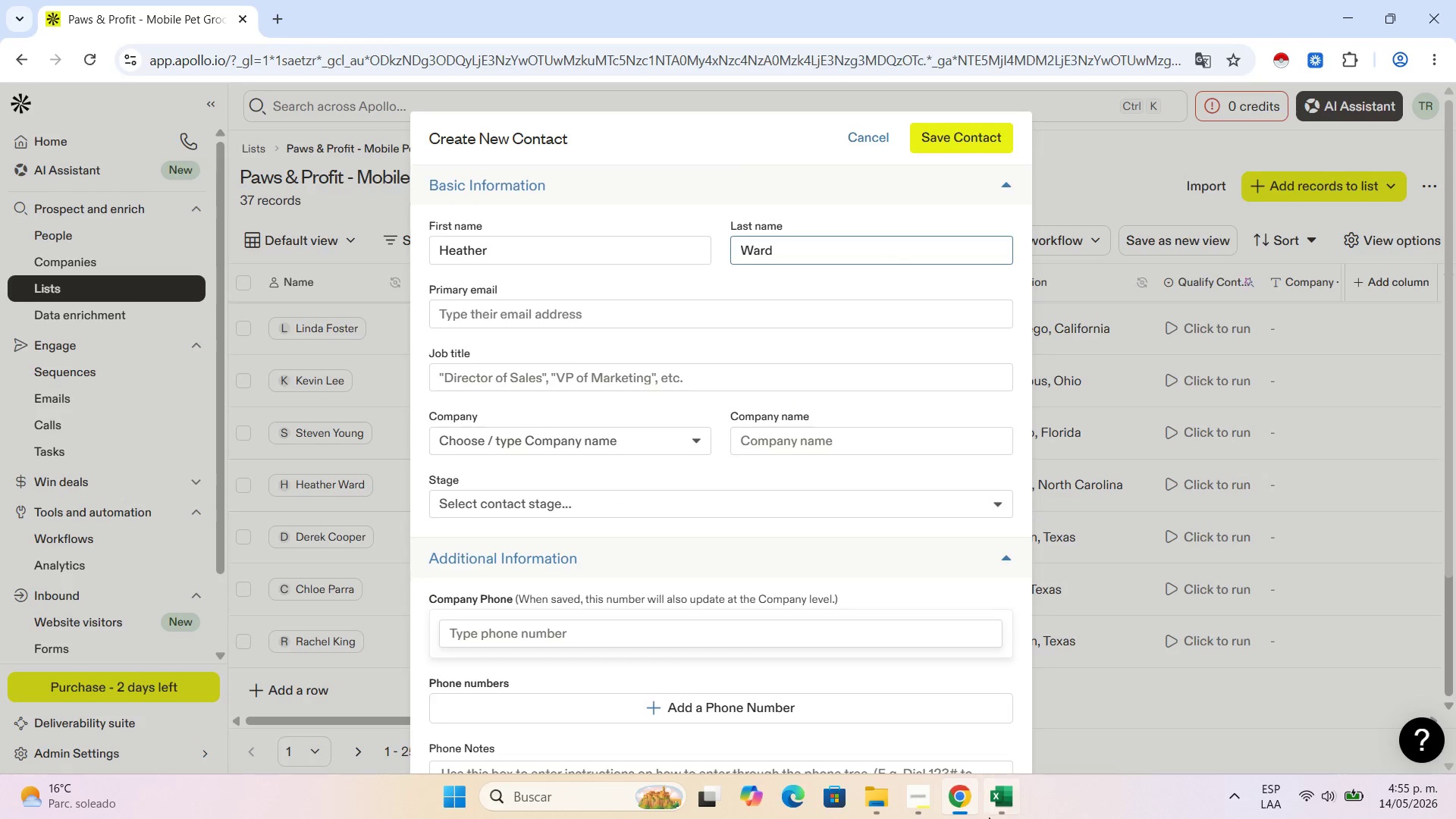 
left_click([990, 805])
 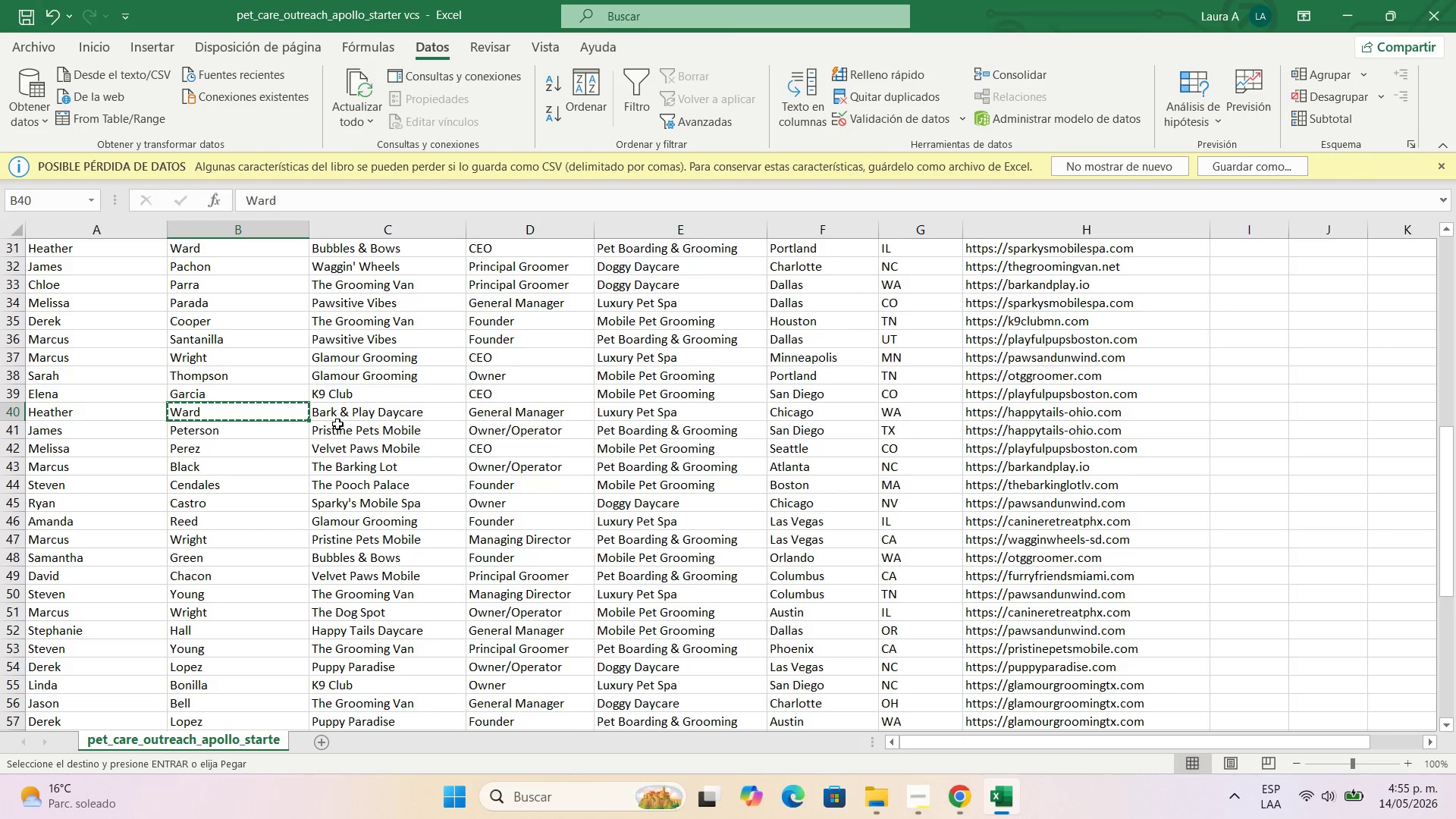 
left_click([356, 406])
 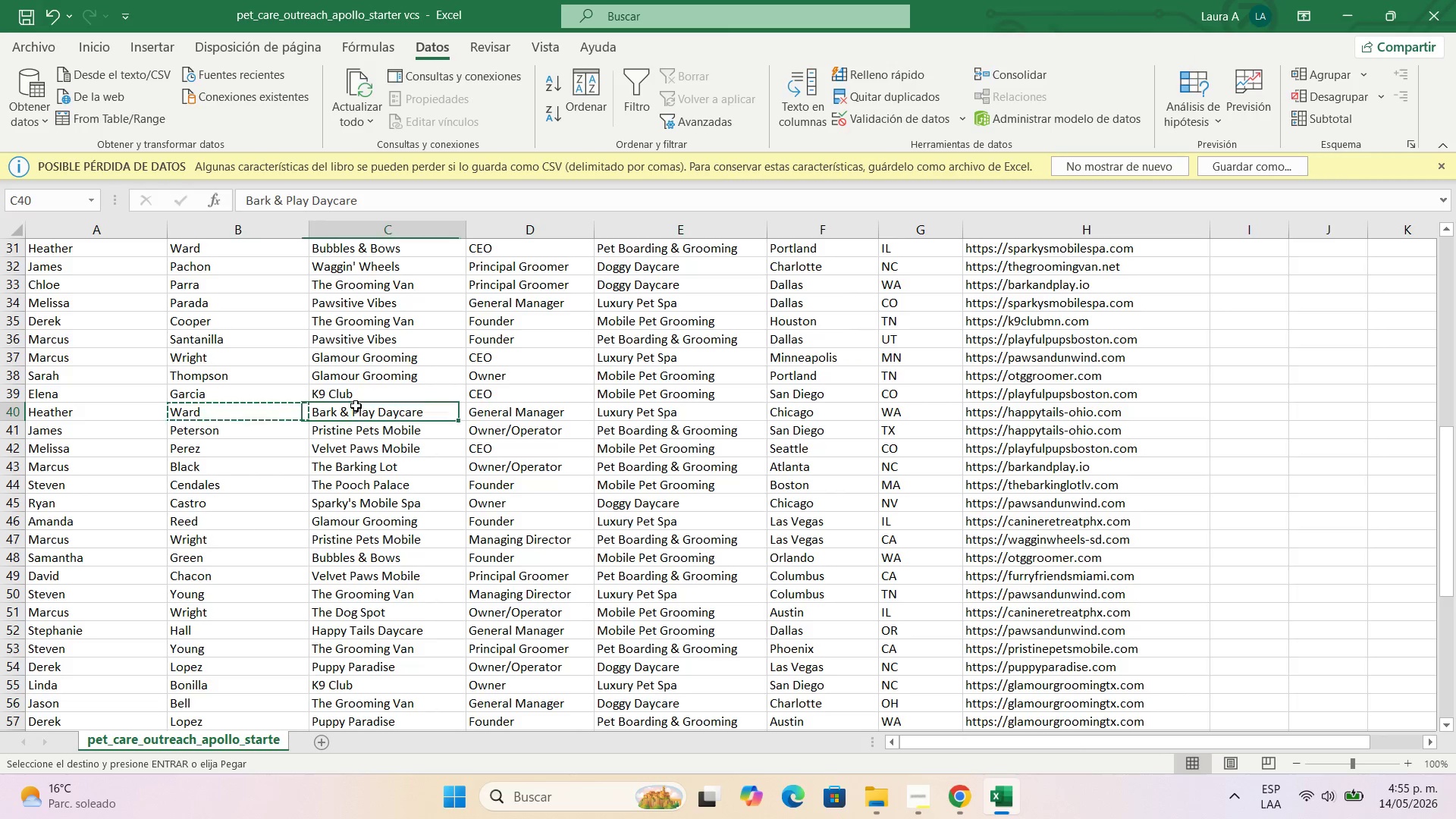 
key(Control+C)
 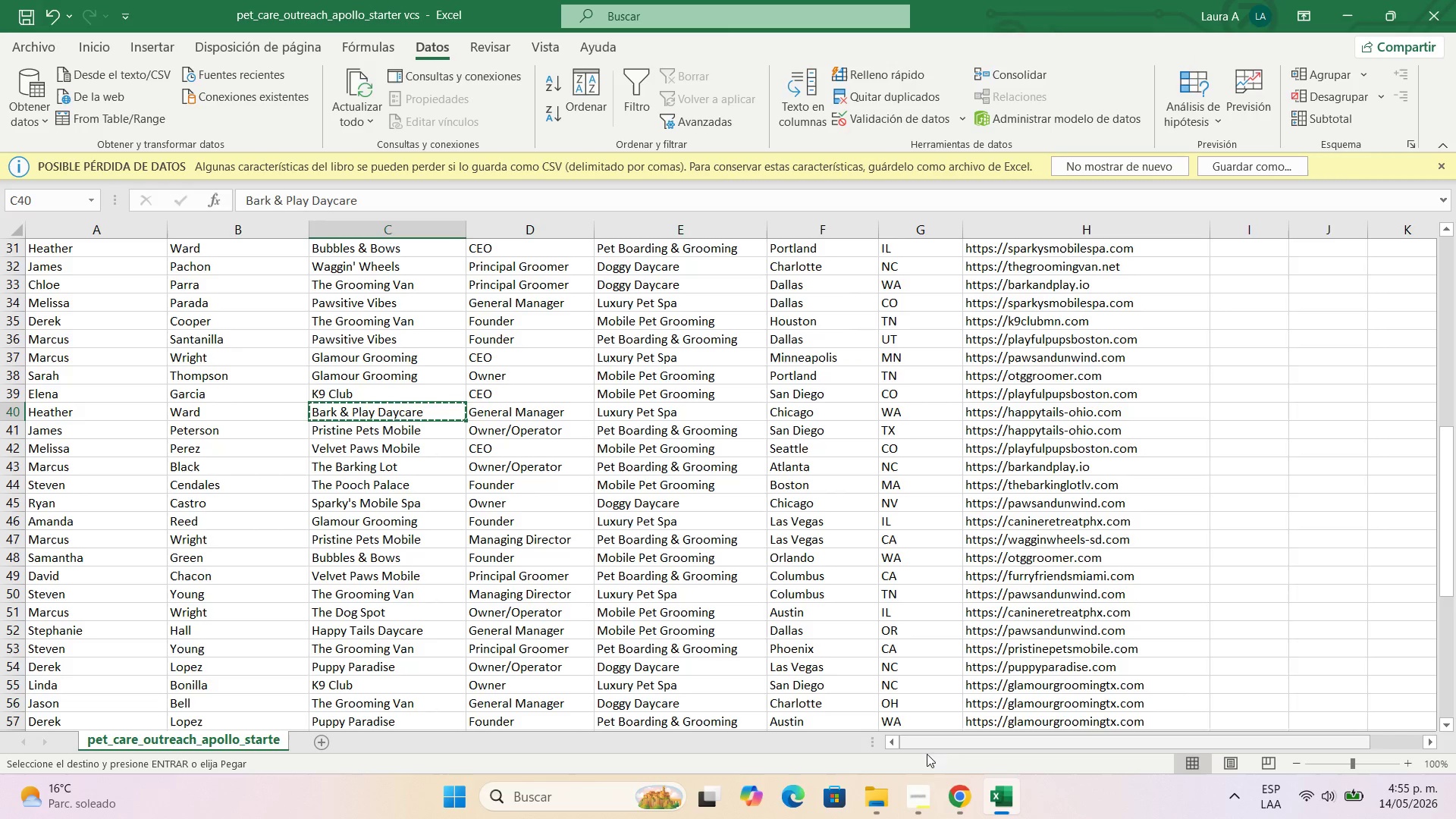 
left_click([967, 801])
 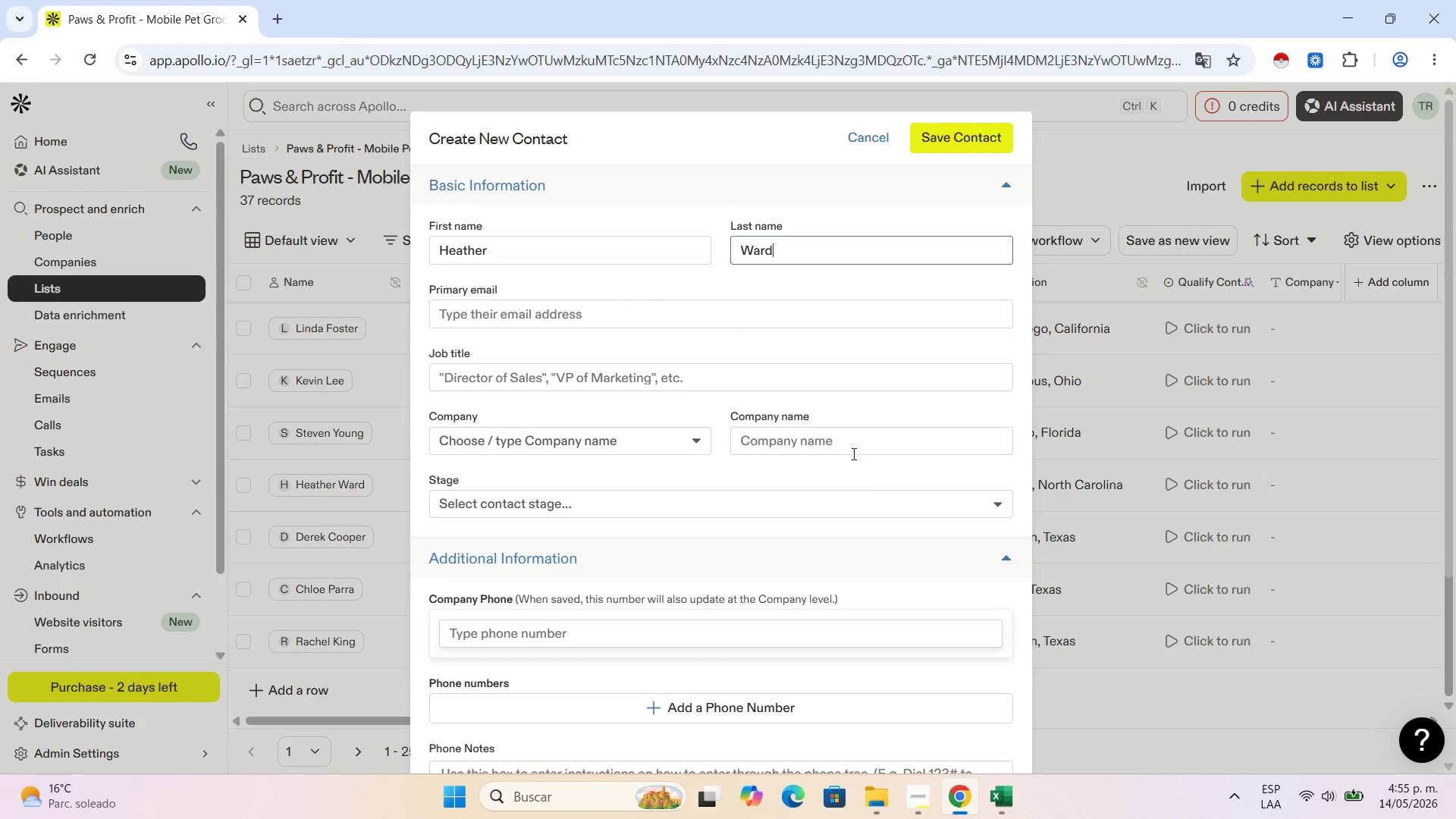 
left_click([852, 453])
 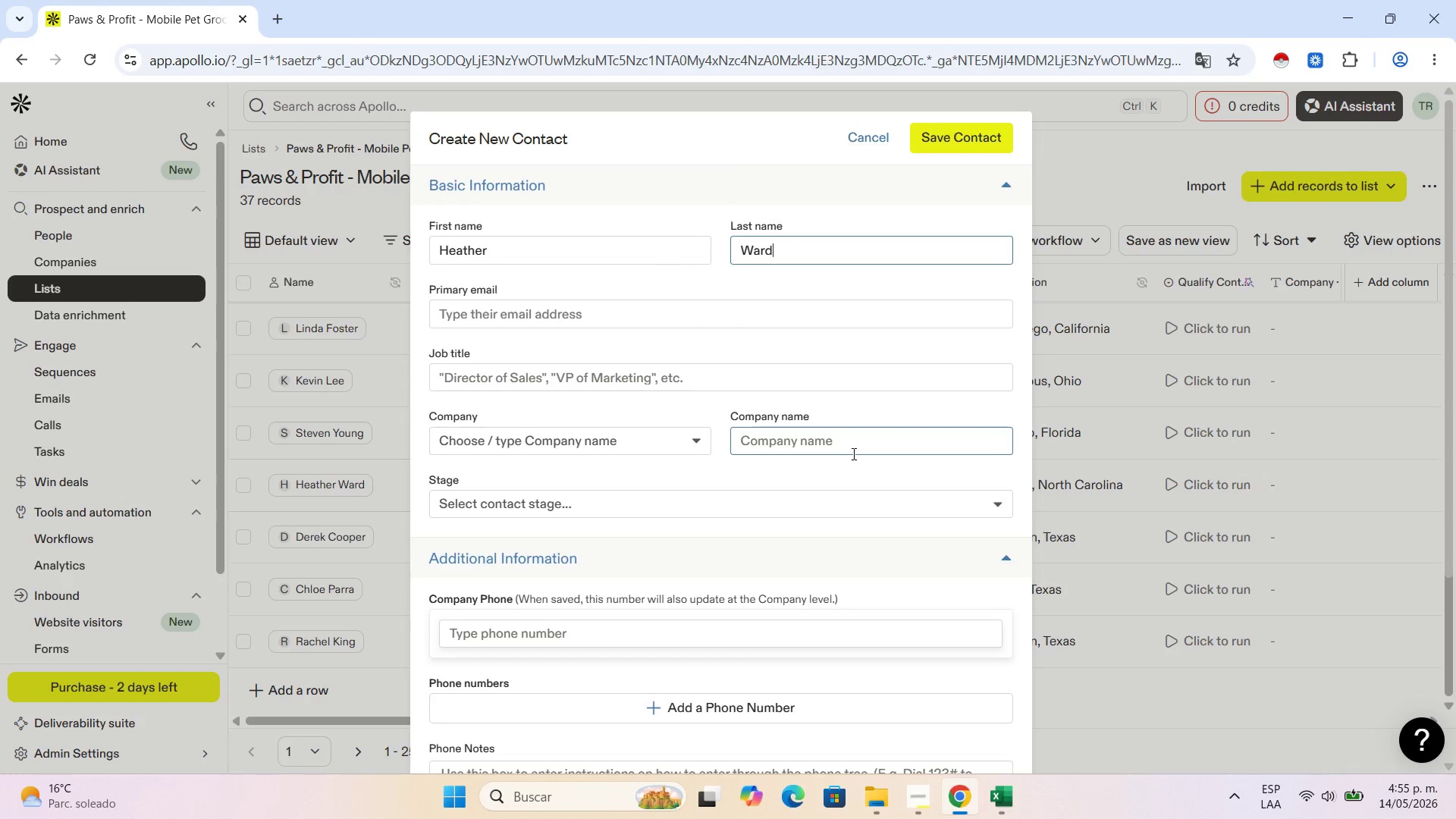 
key(Control+V)
 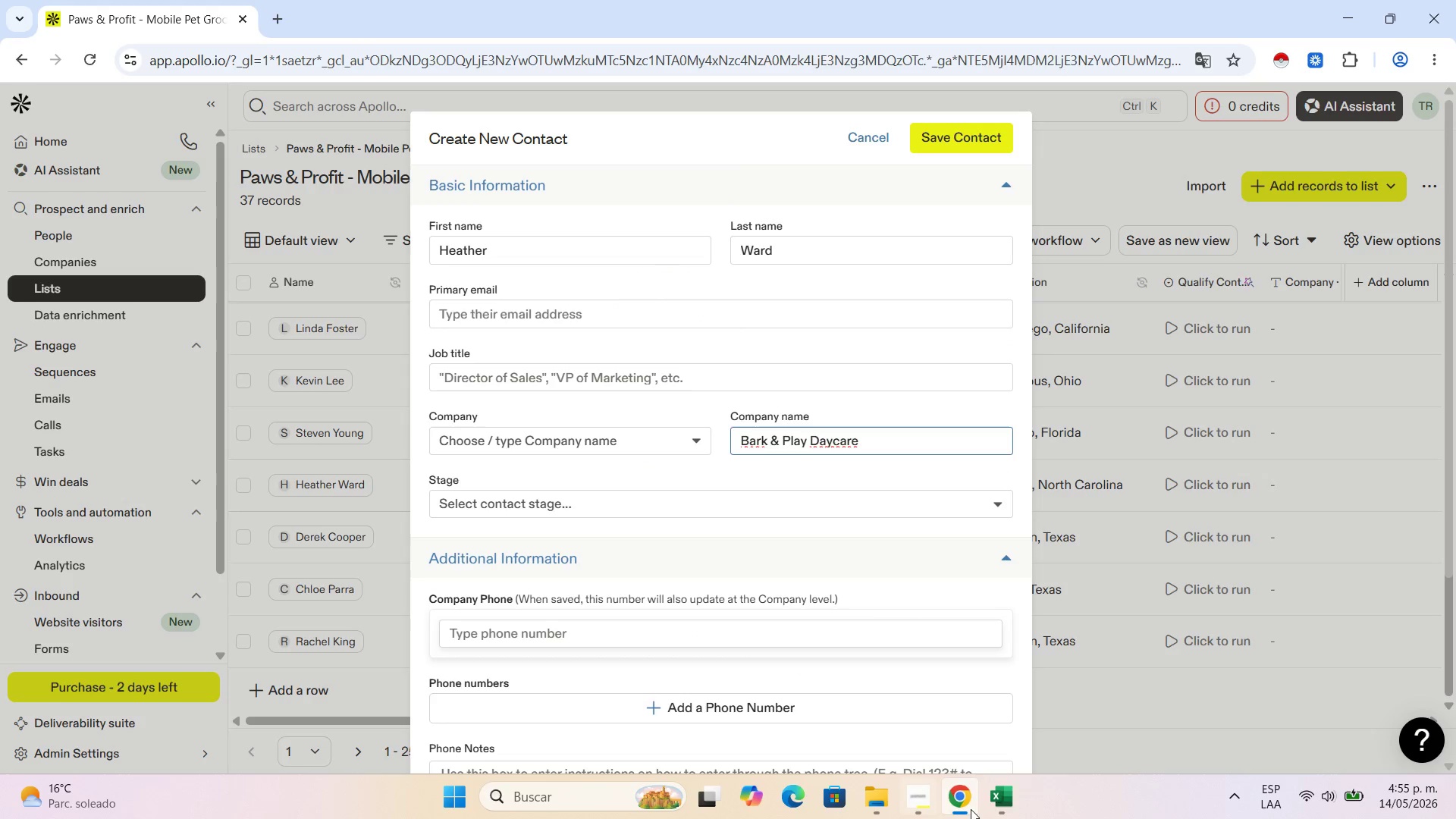 
left_click([987, 799])
 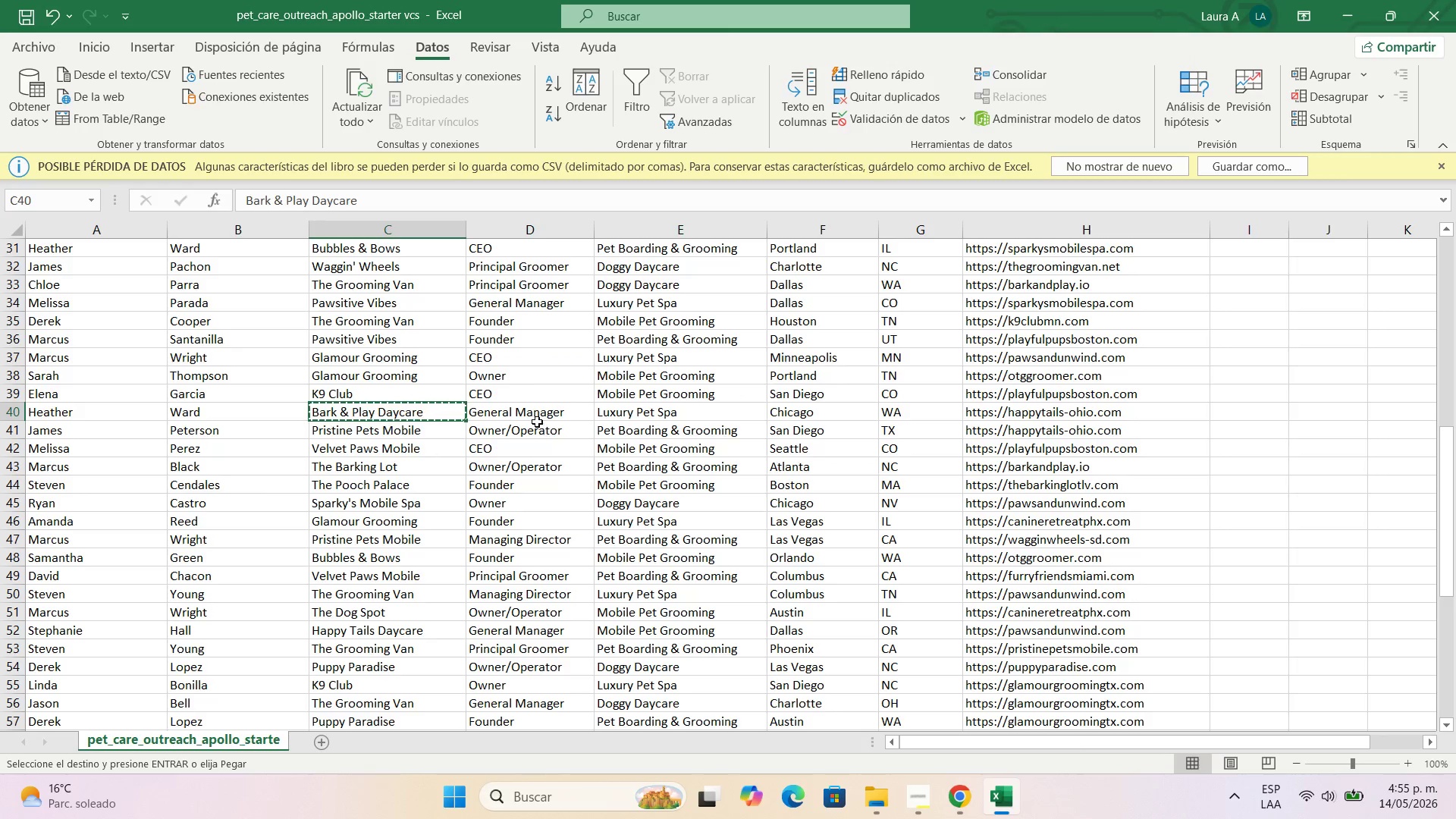 
left_click([535, 413])
 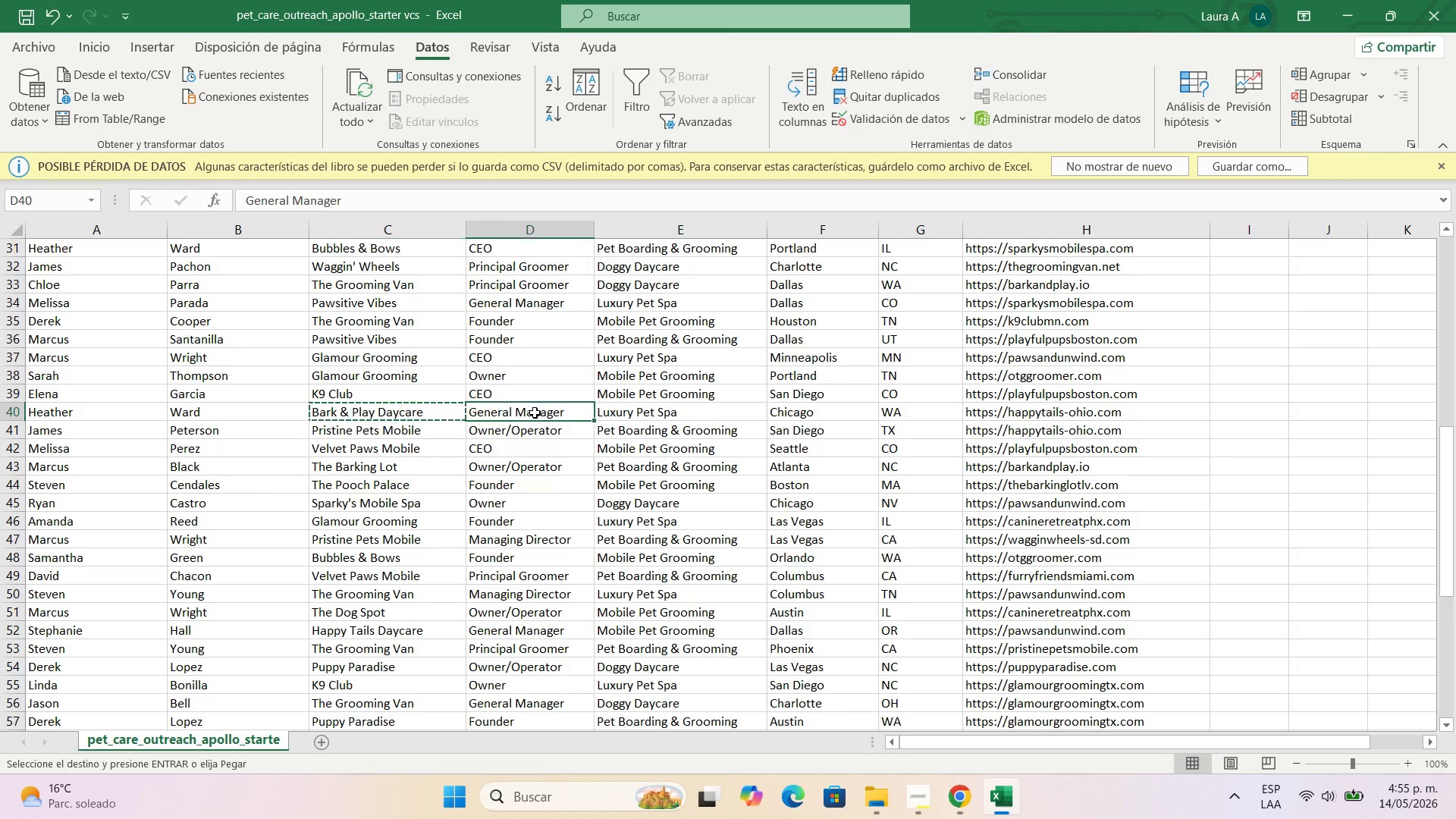 
key(Control+C)
 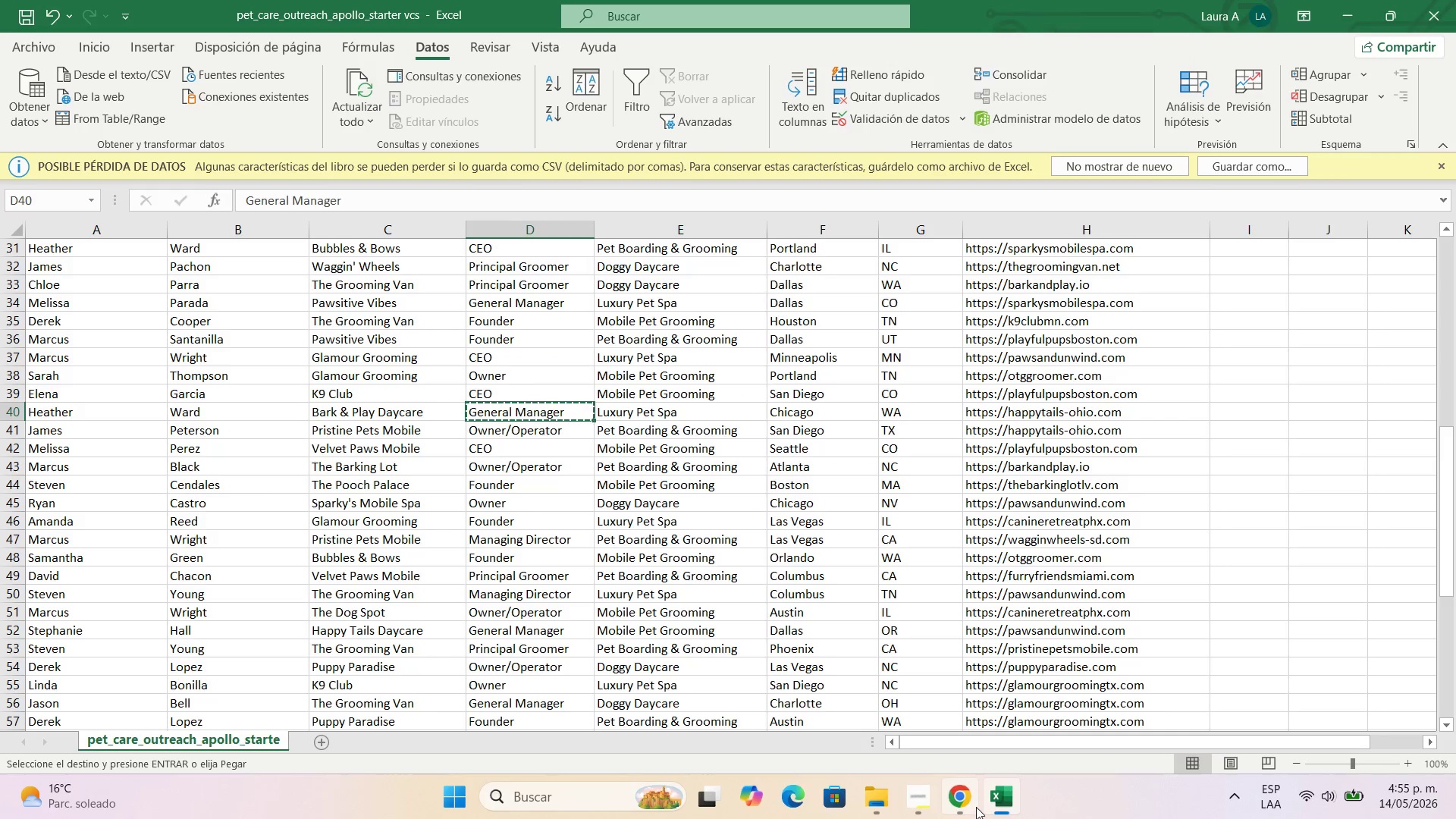 
left_click([968, 804])
 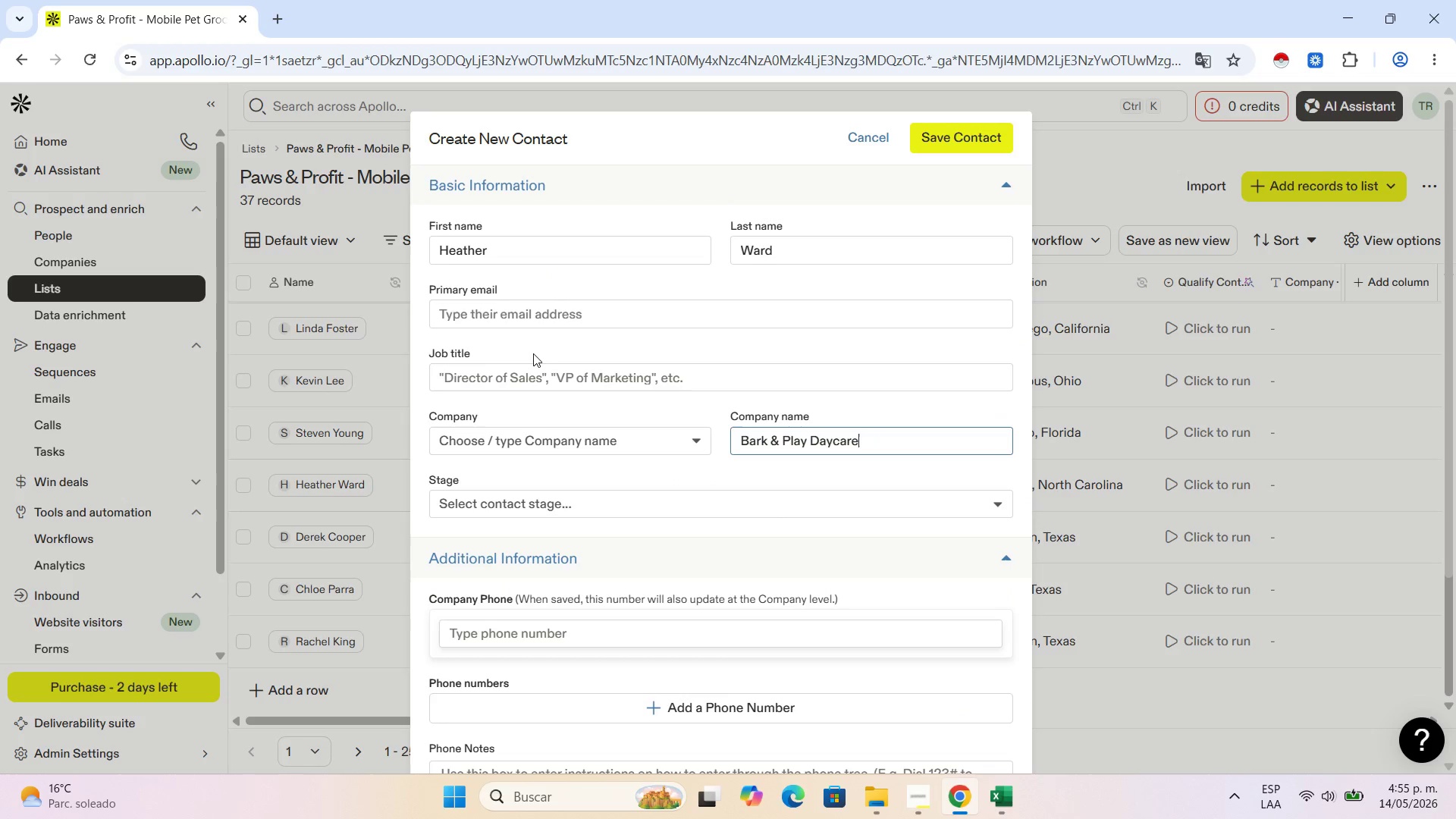 
left_click([535, 370])
 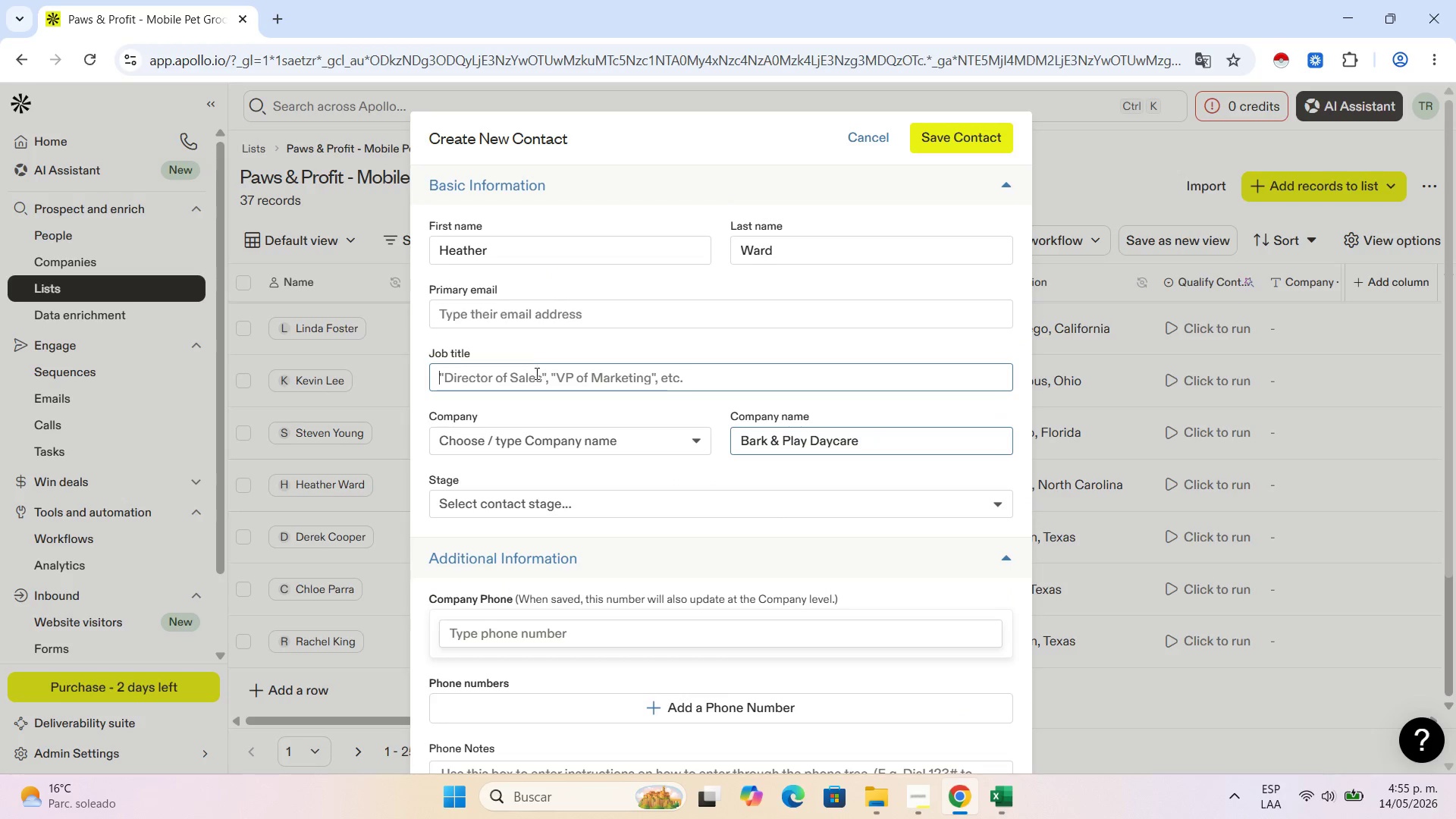 
key(Control+V)
 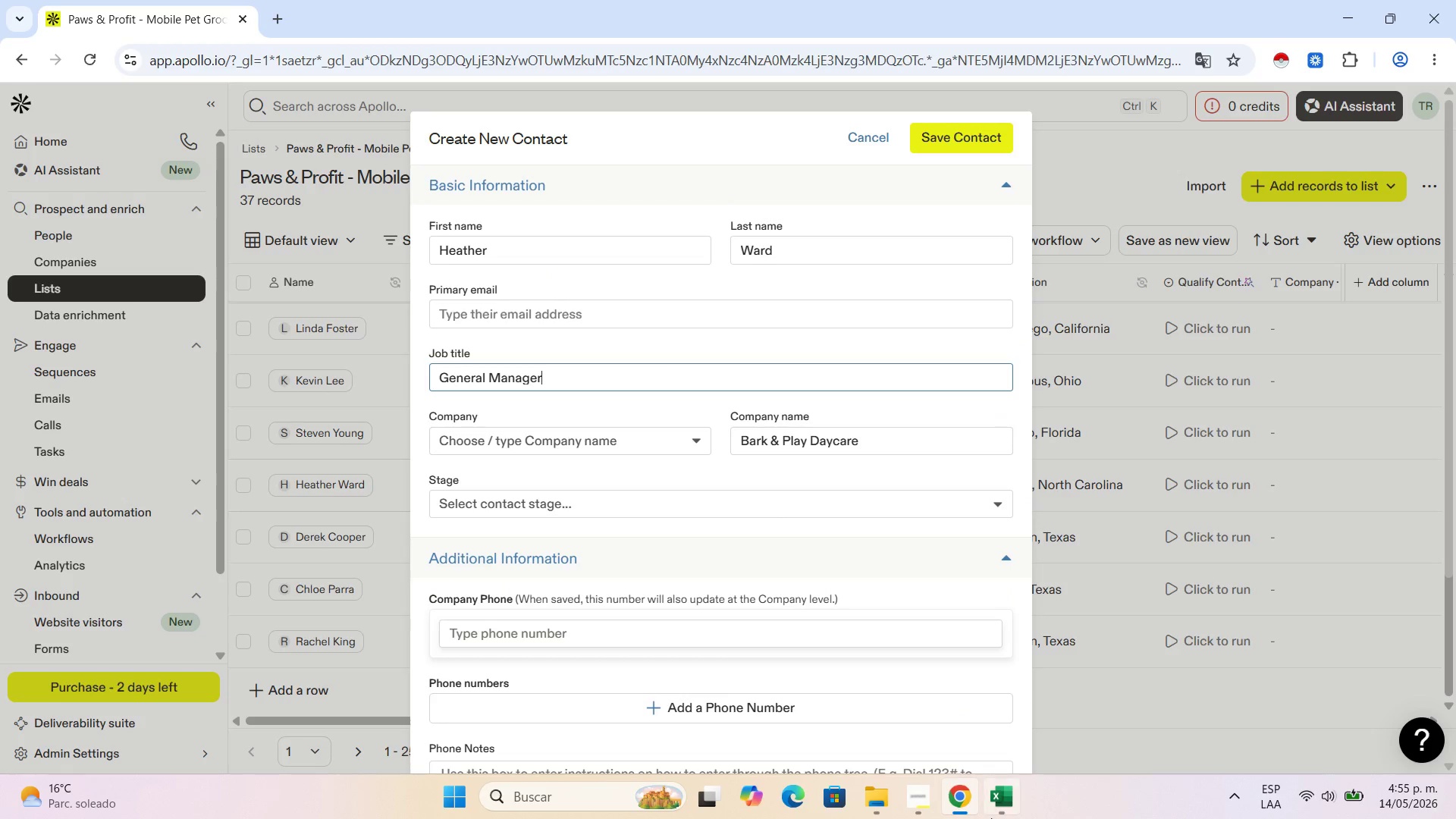 
left_click([993, 804])
 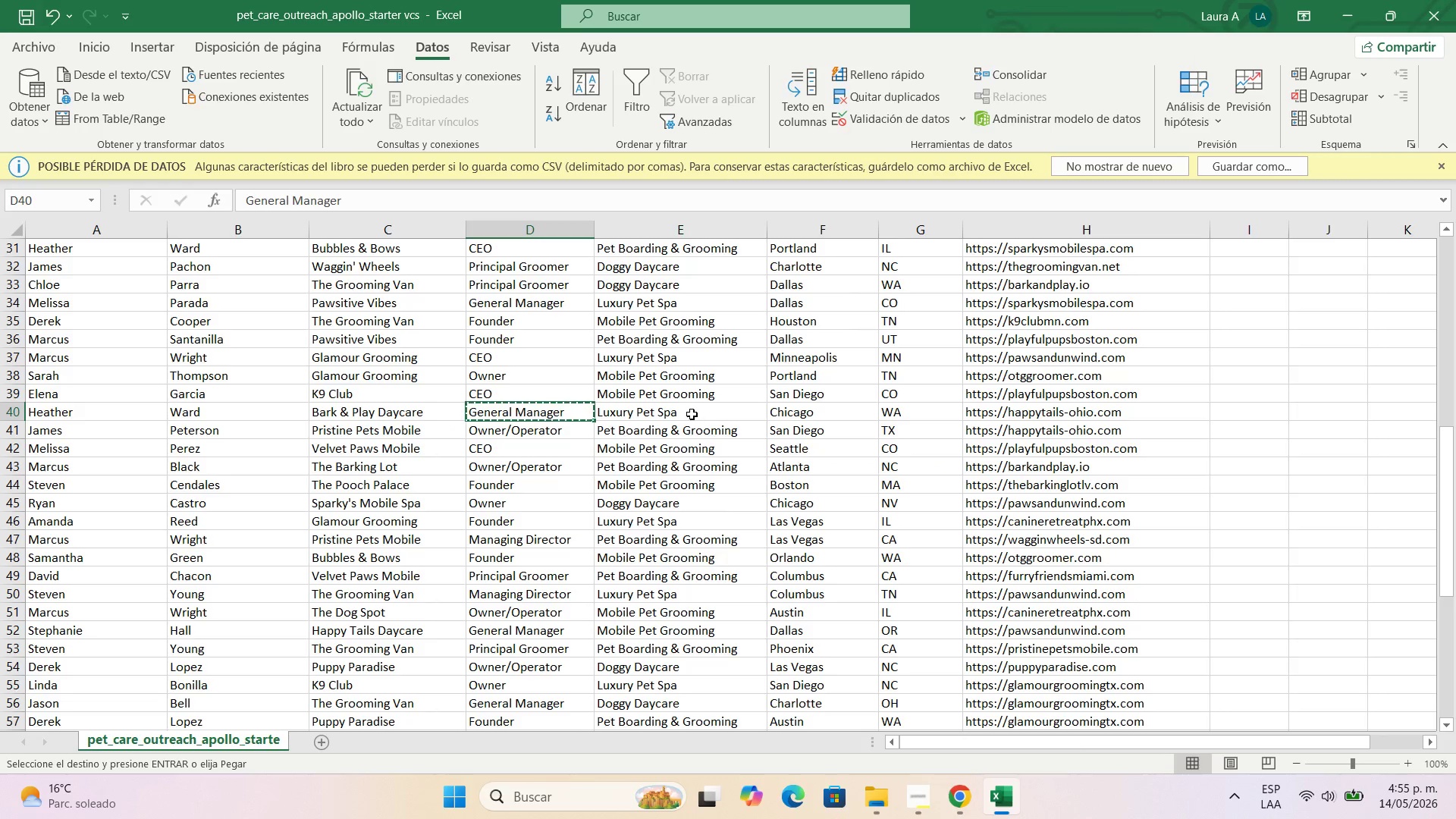 
key(Control+C)
 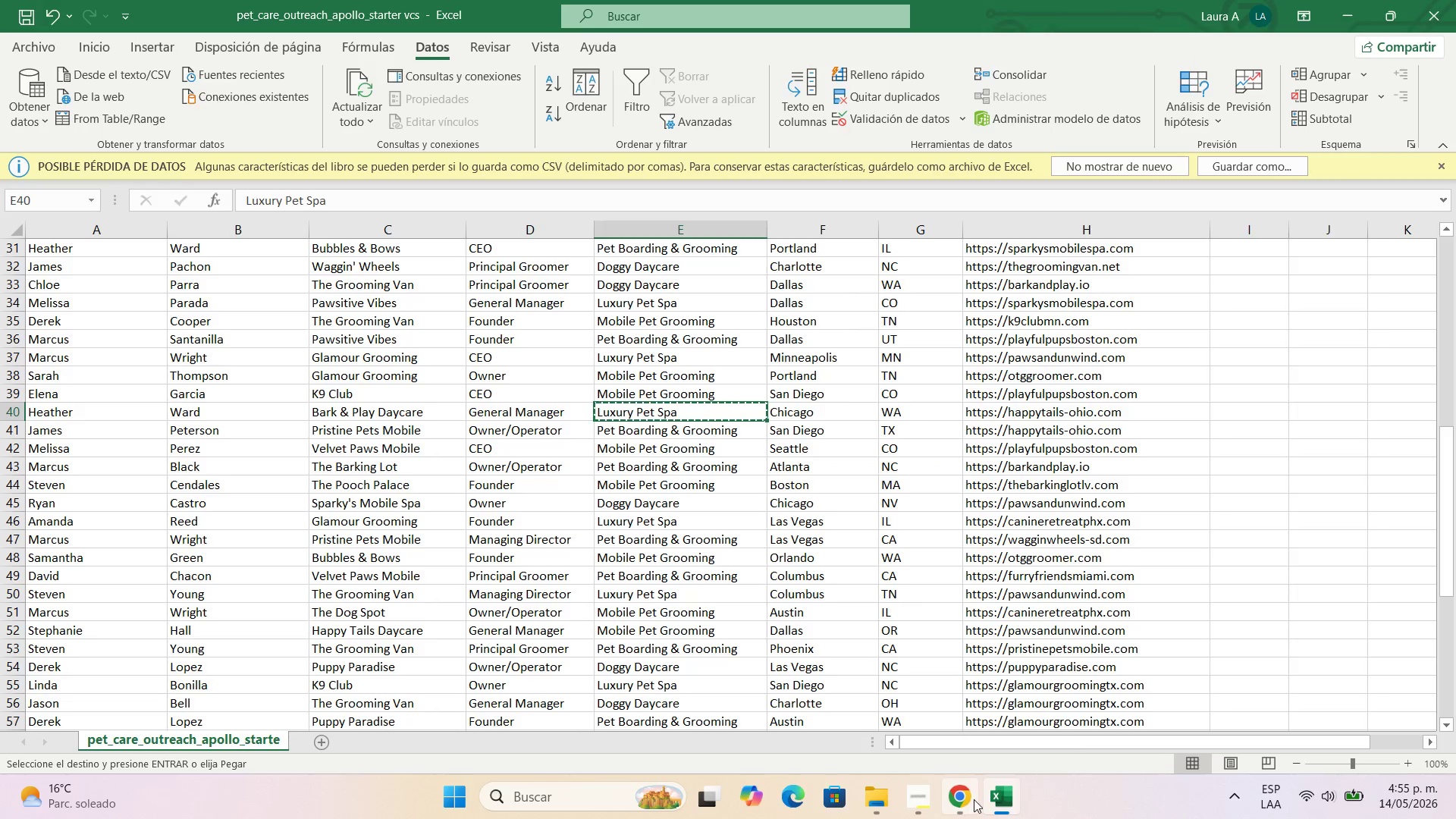 
left_click([974, 803])
 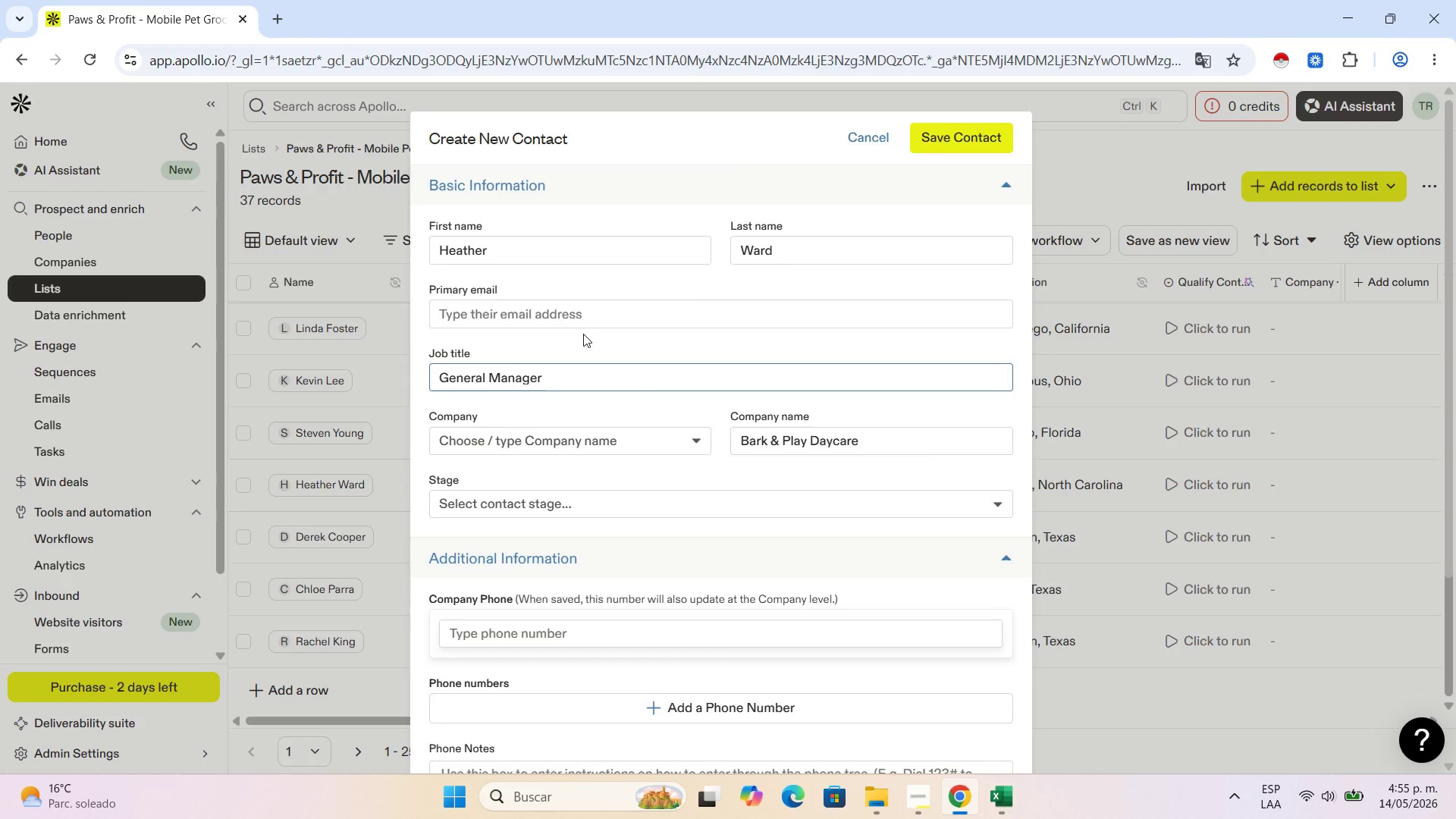 
scroll: coordinate [607, 445], scroll_direction: down, amount: 5.0
 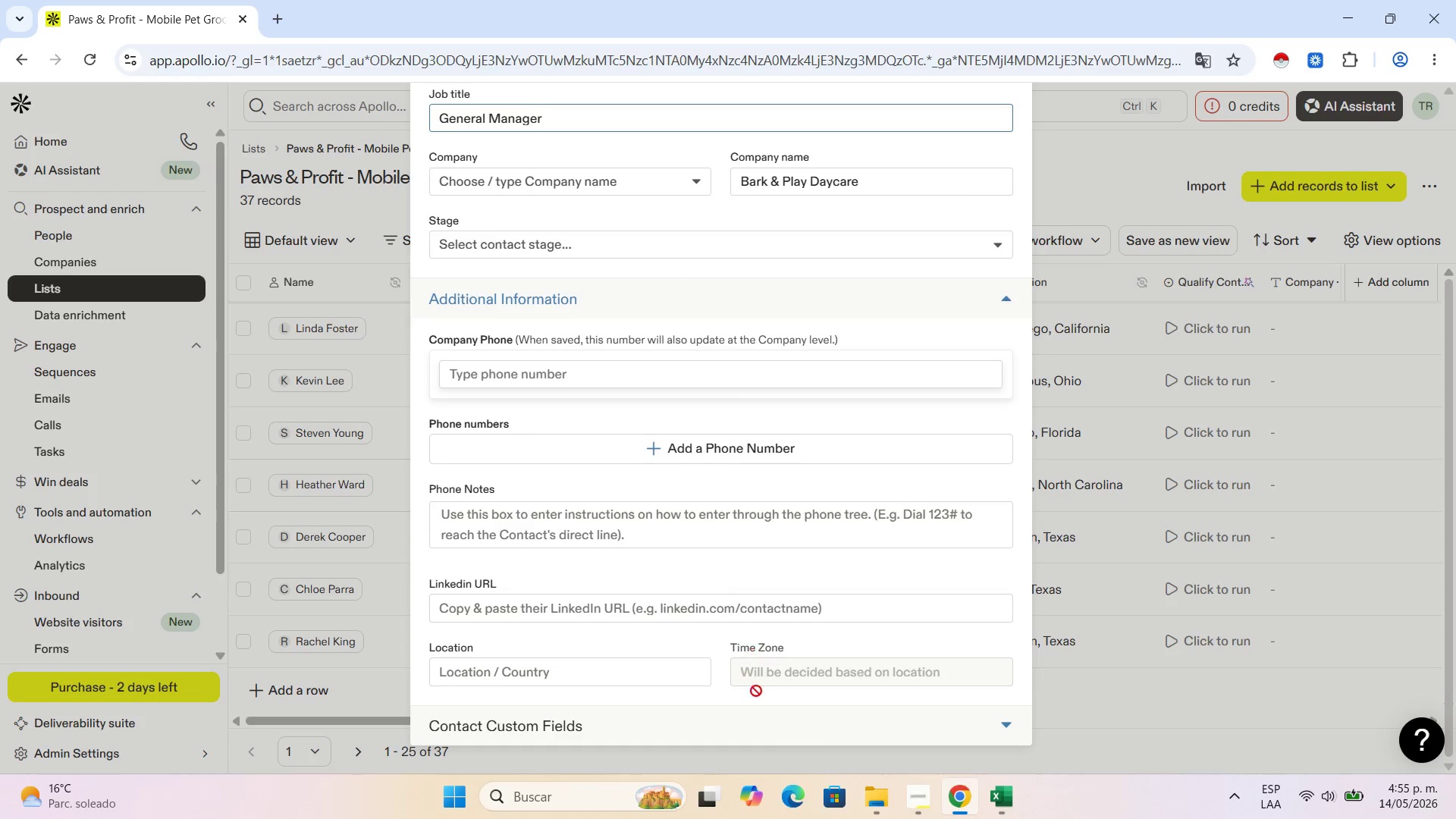 
left_click([765, 722])
 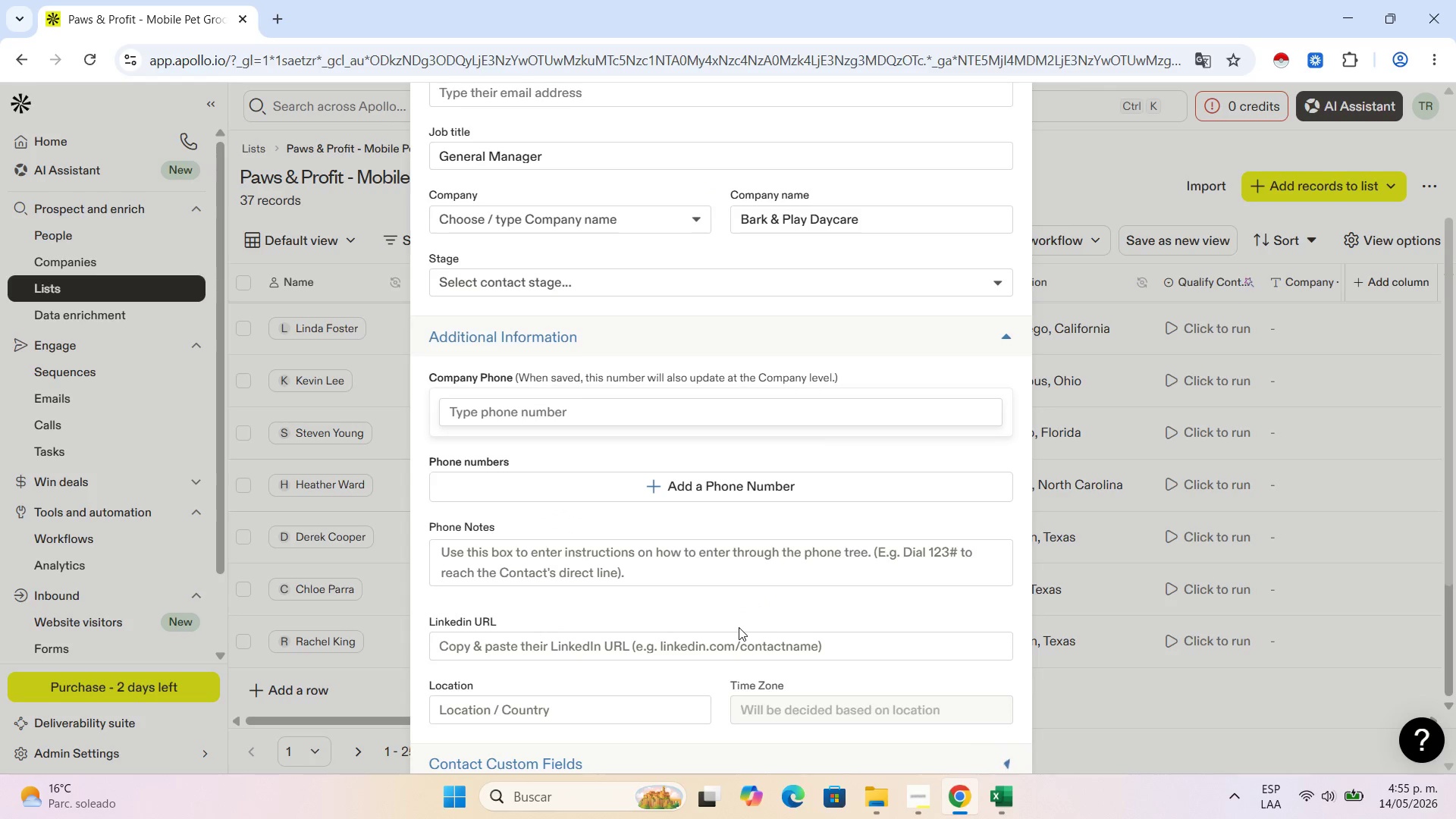 
scroll: coordinate [578, 639], scroll_direction: down, amount: 4.0
 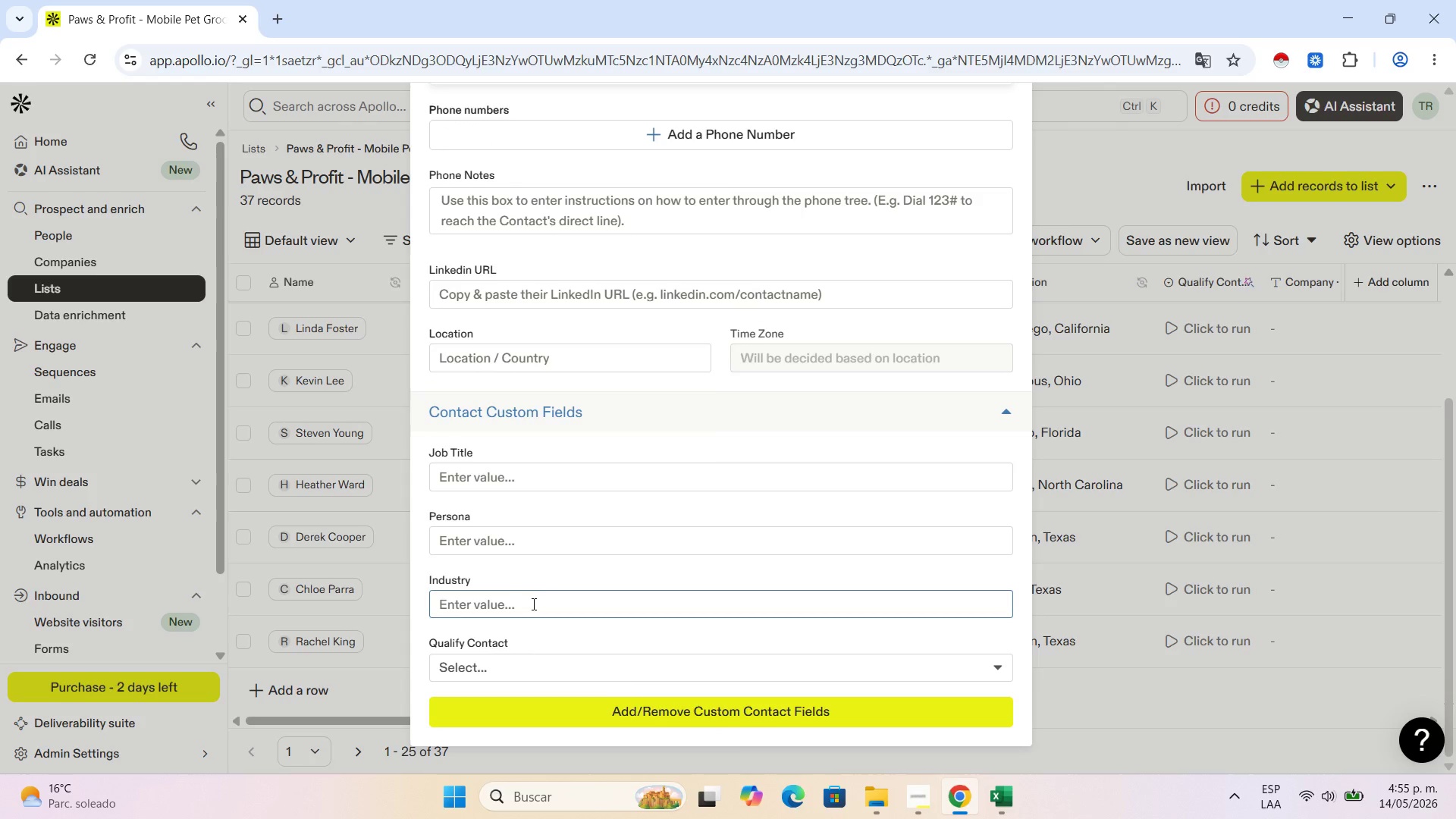 
left_click([532, 604])
 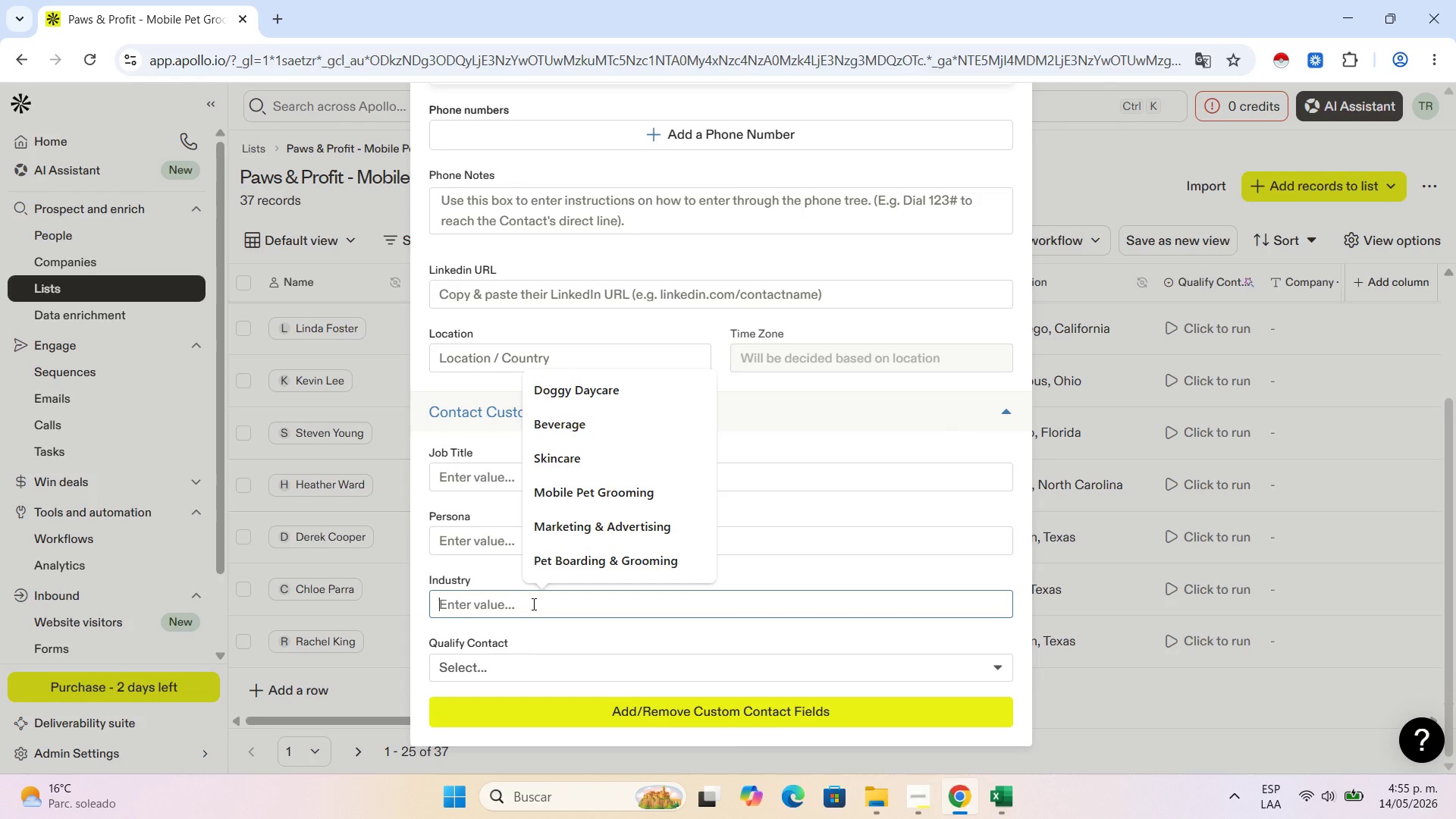 
key(Control+V)
 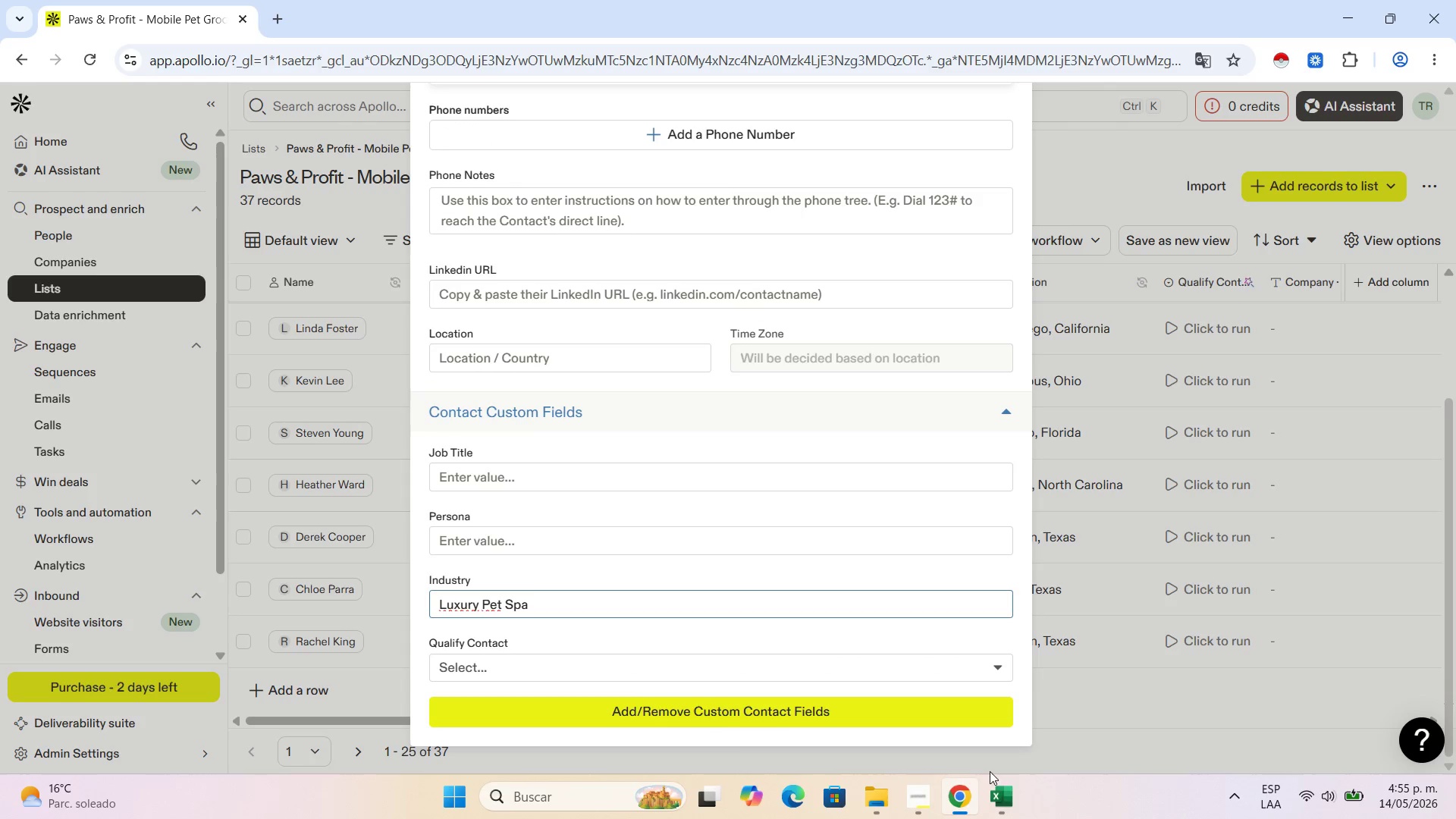 
left_click([996, 797])
 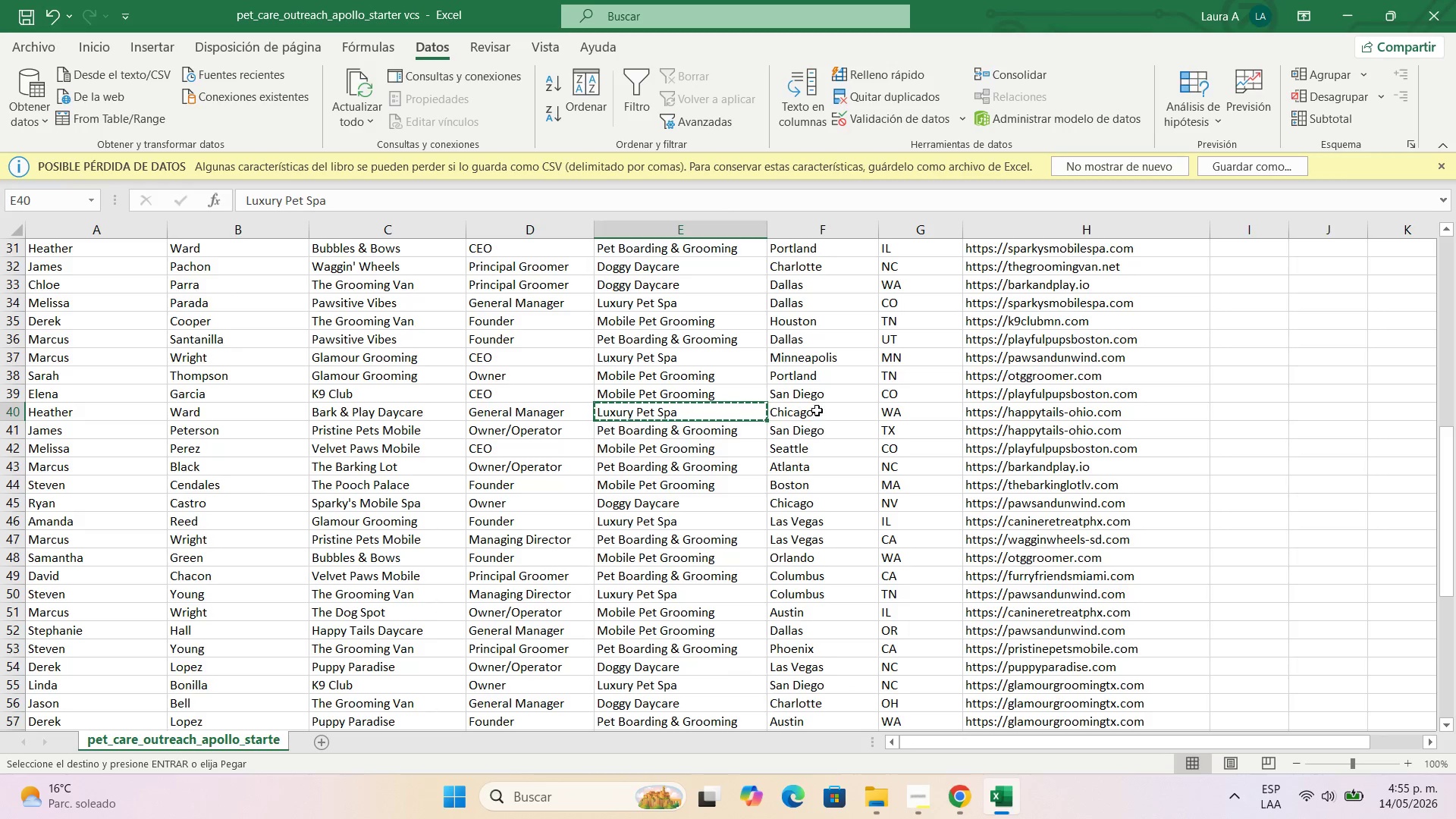 
left_click([817, 408])
 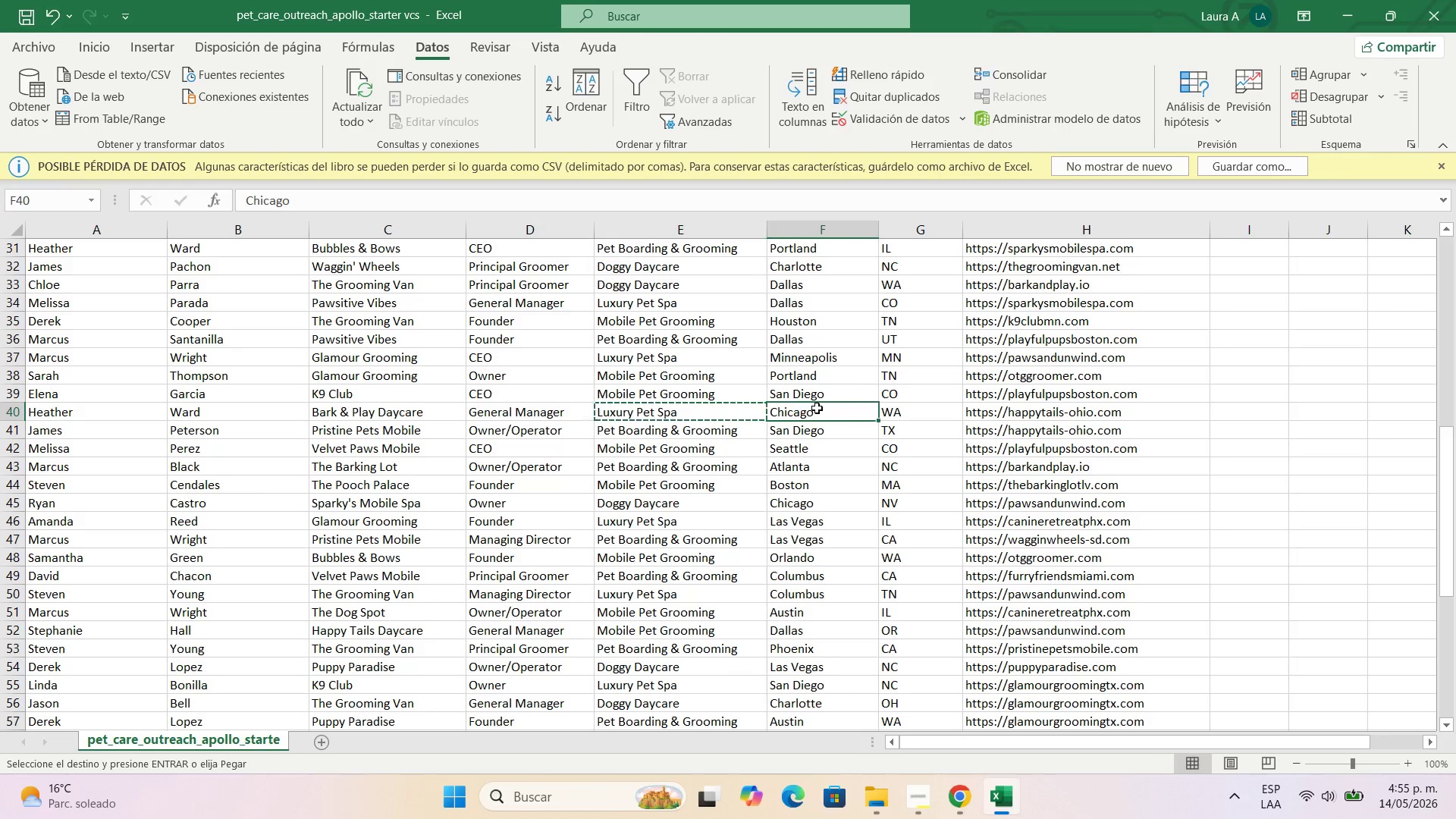 
key(Control+C)
 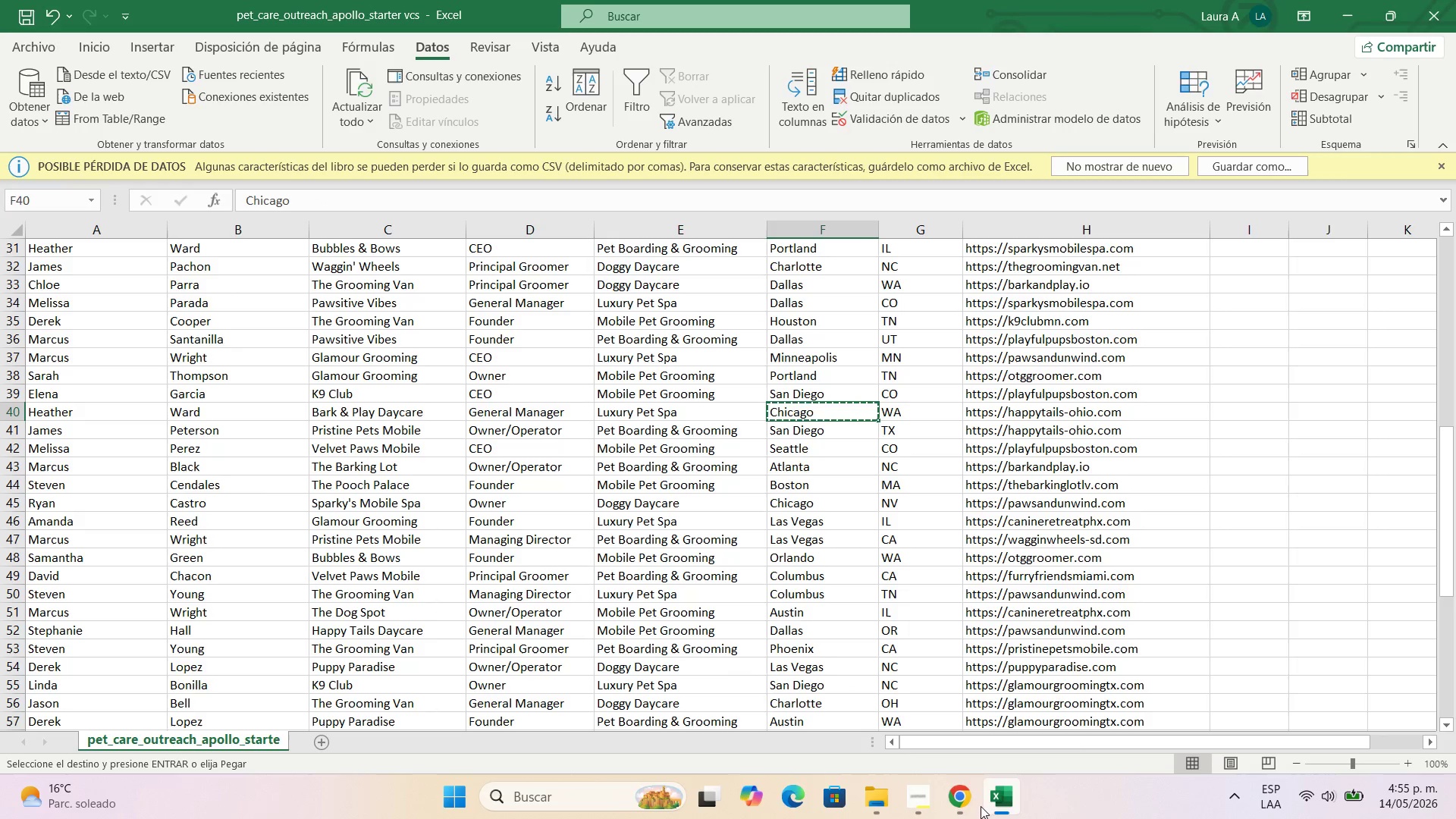 
left_click([974, 806])
 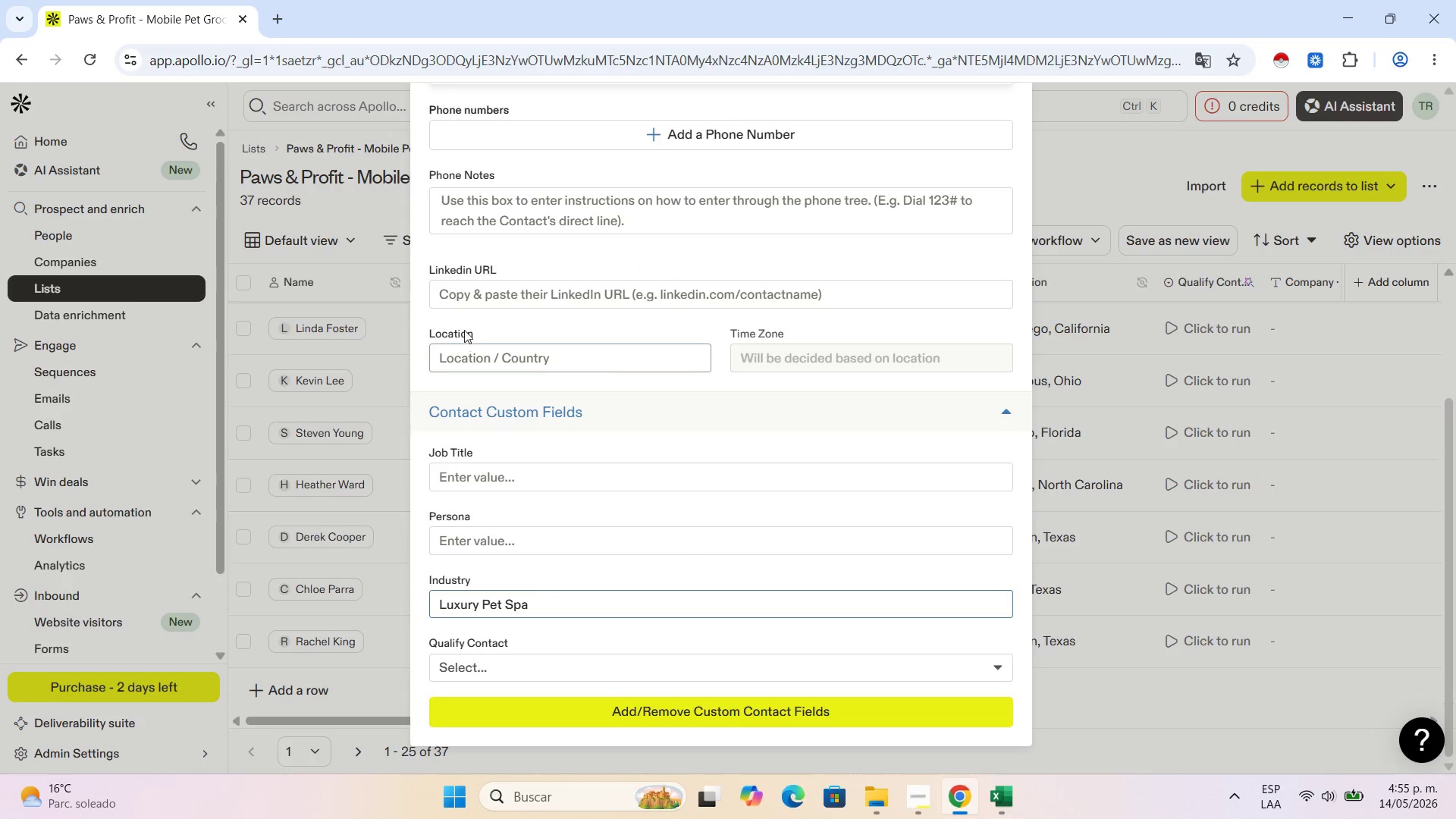 
left_click_drag(start_coordinate=[476, 347], to_coordinate=[478, 351])
 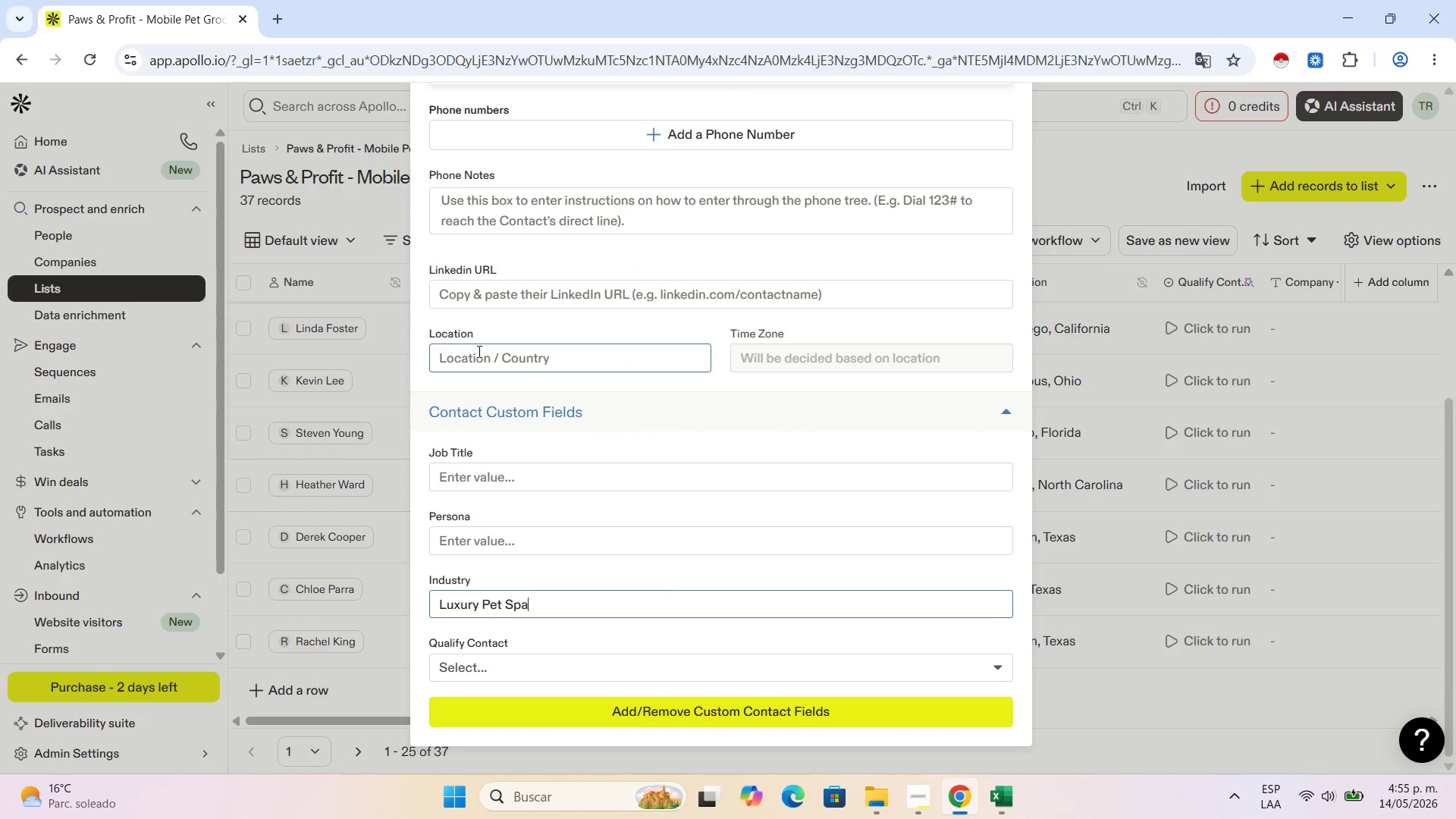 
key(Control+V)
 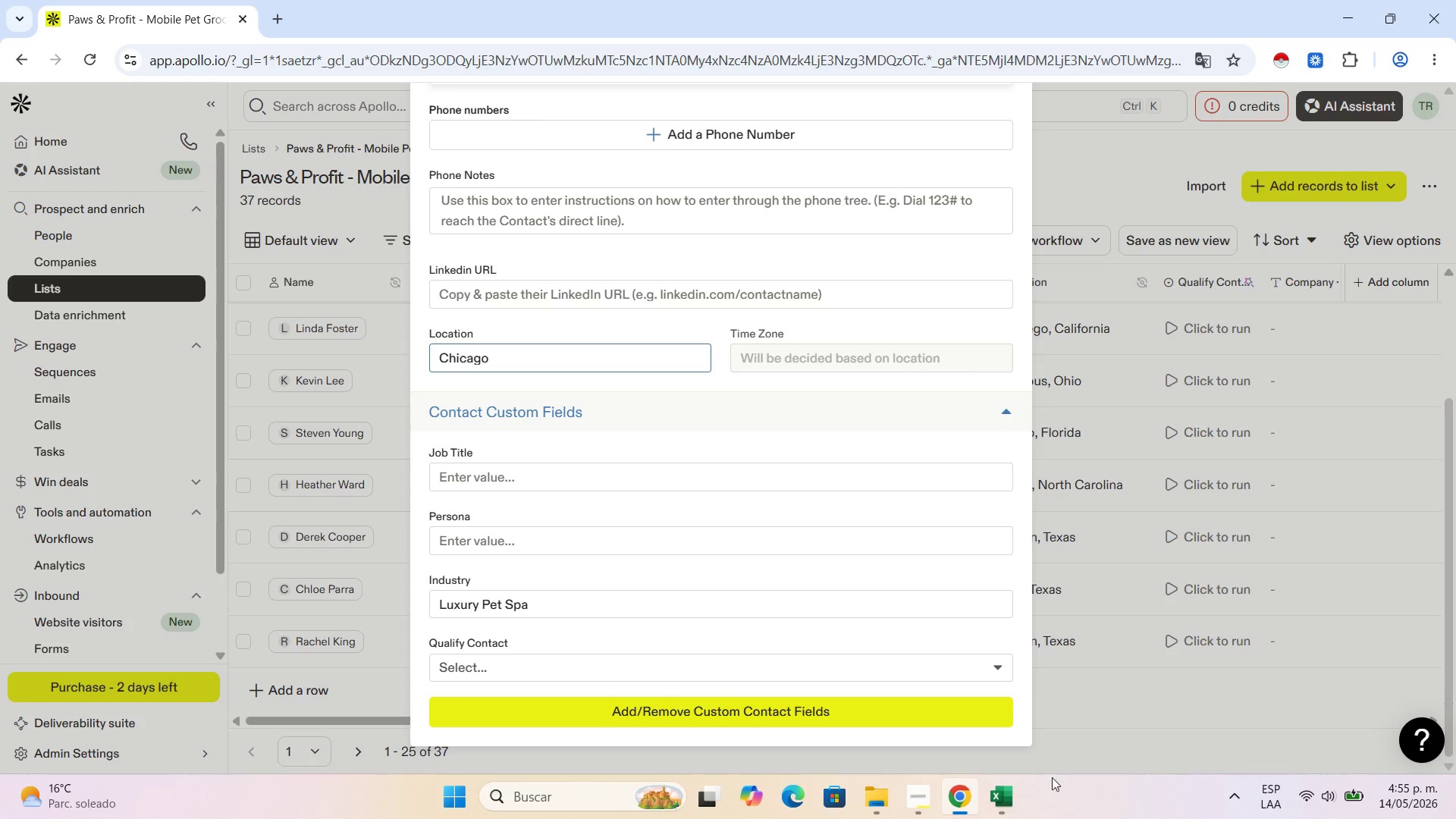 
left_click([1015, 797])
 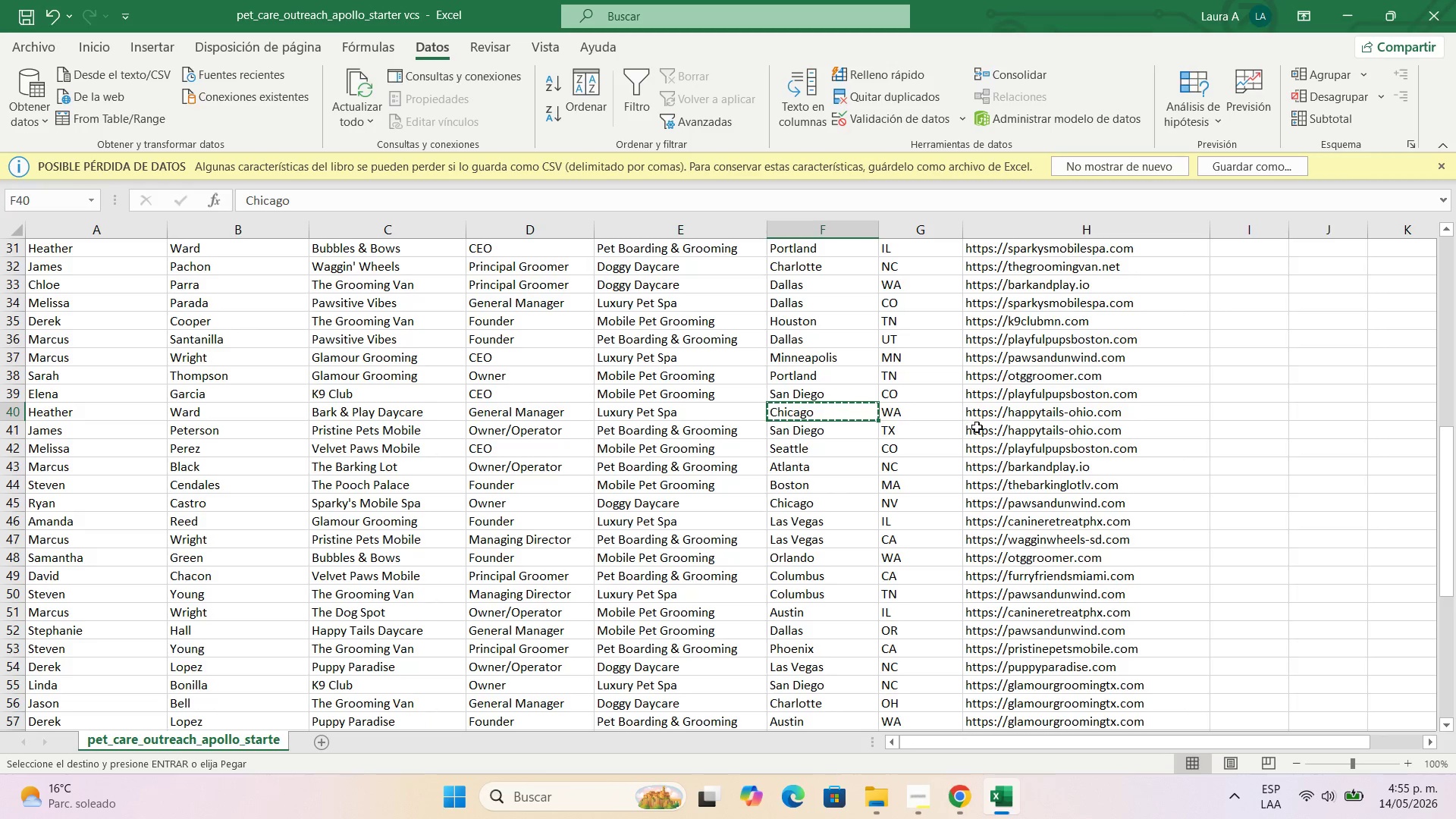 
left_click([993, 409])
 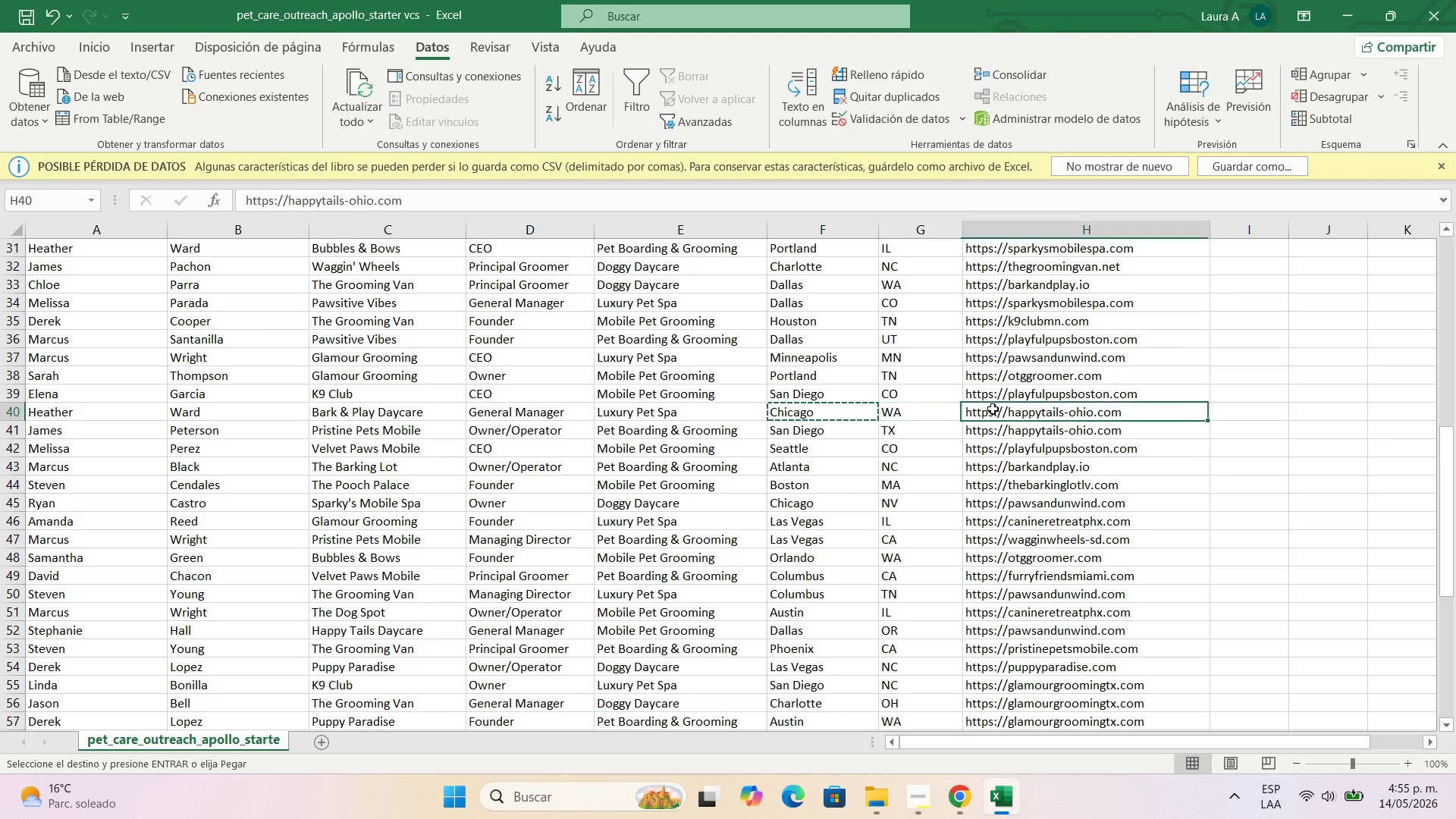 
key(Control+C)
 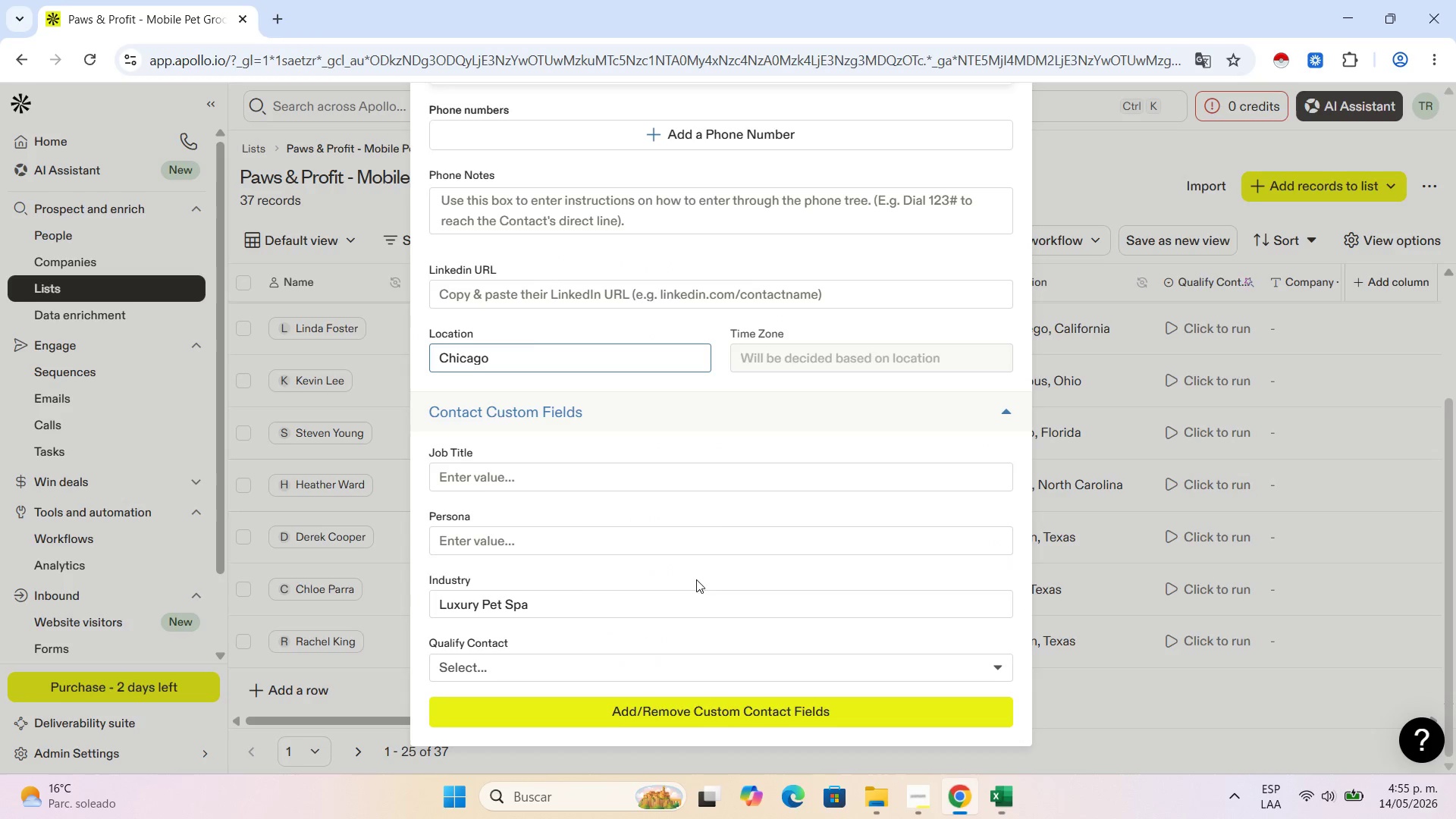 
left_click([553, 302])
 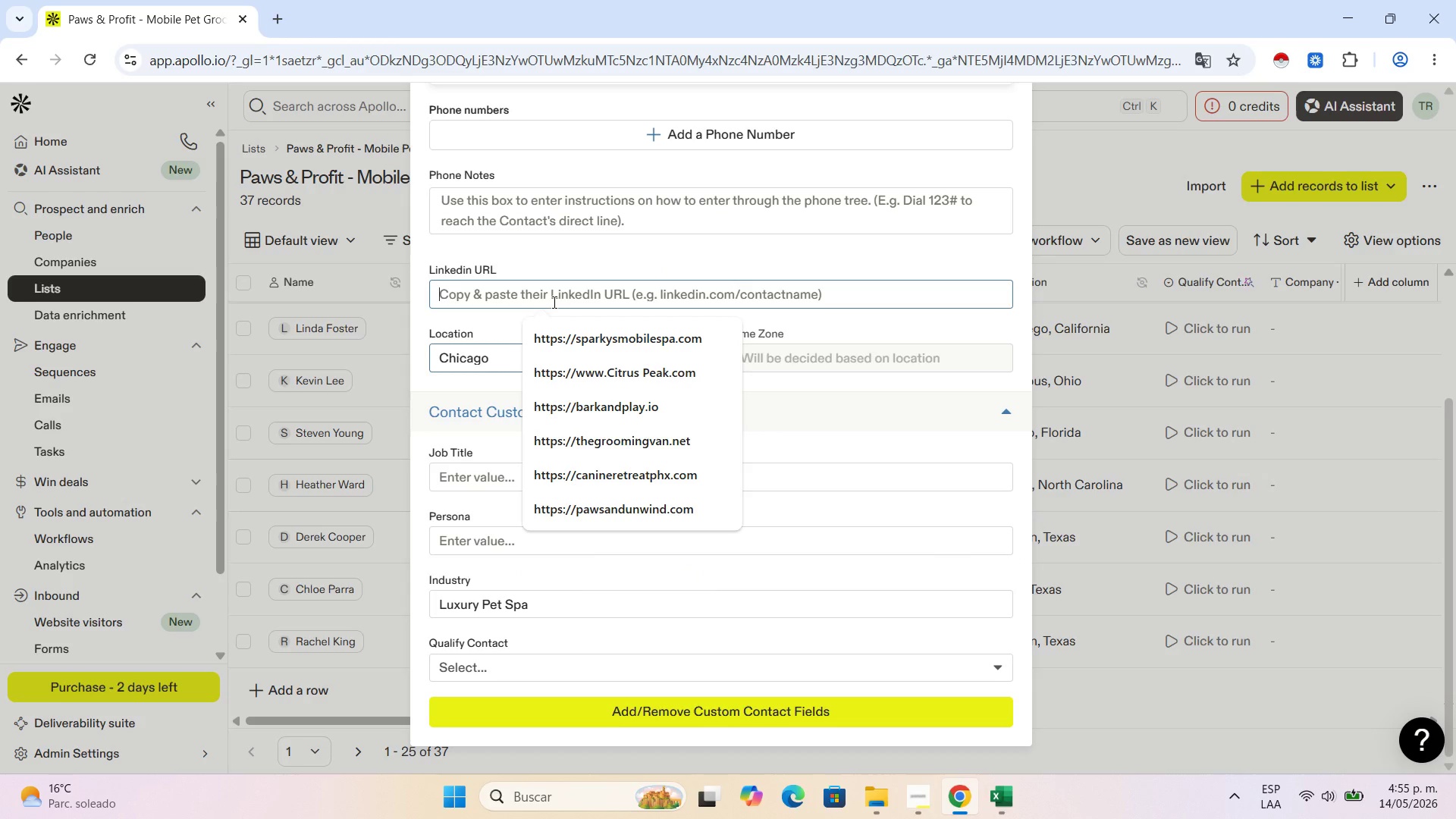 
key(Control+V)
 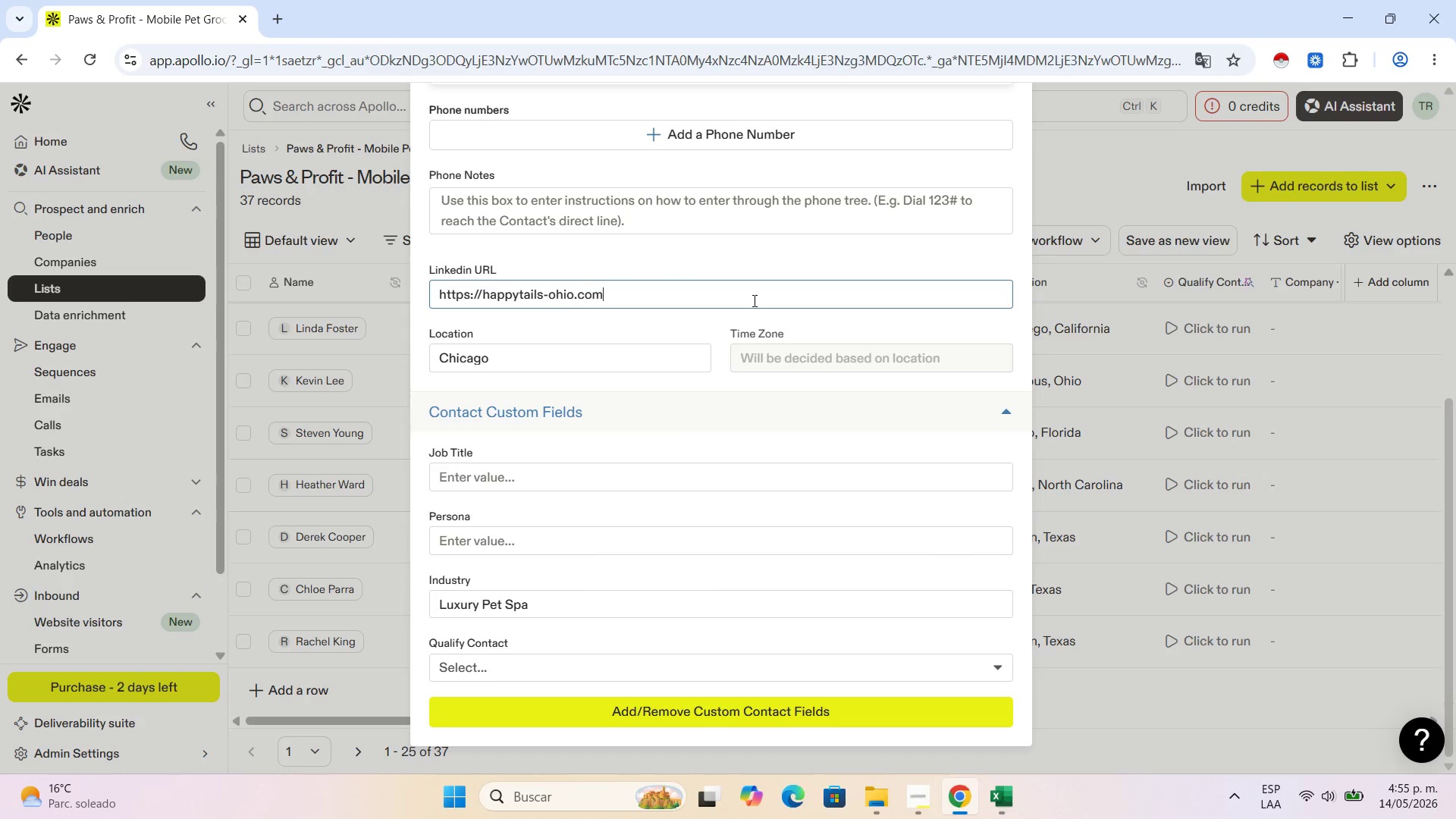 
scroll: coordinate [860, 237], scroll_direction: up, amount: 11.0
 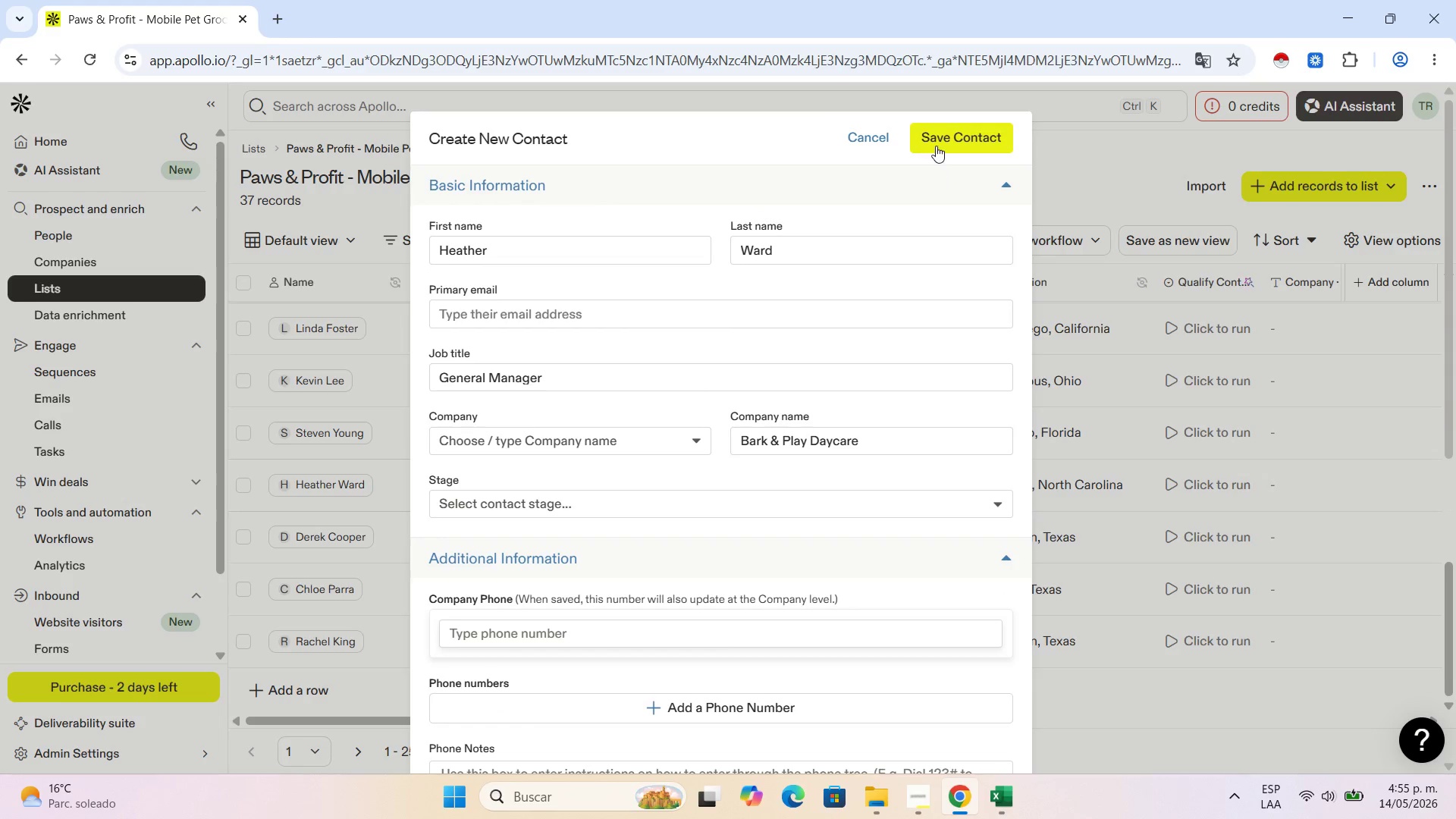 
left_click([936, 143])
 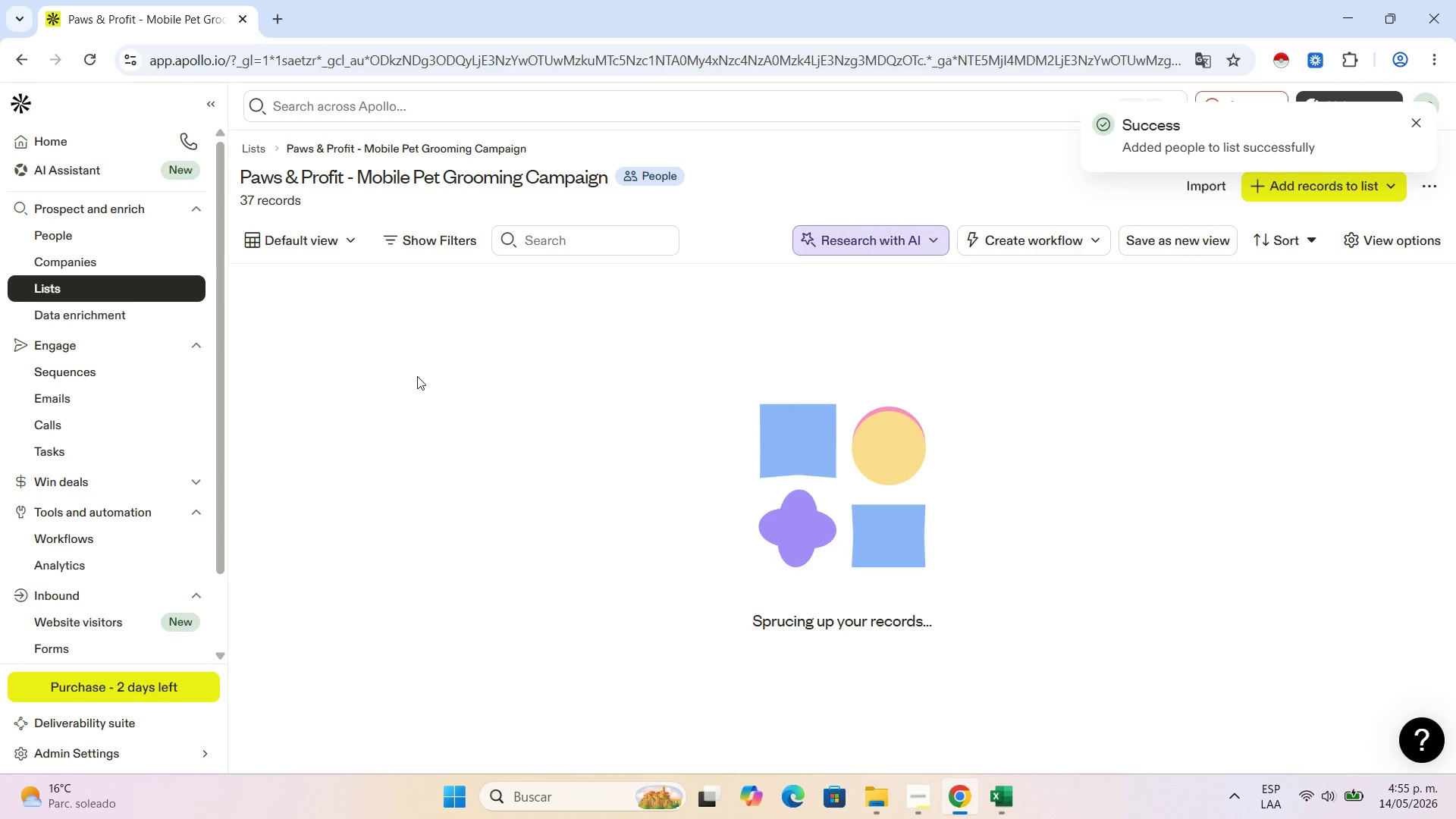 
scroll: coordinate [380, 541], scroll_direction: down, amount: 10.0
 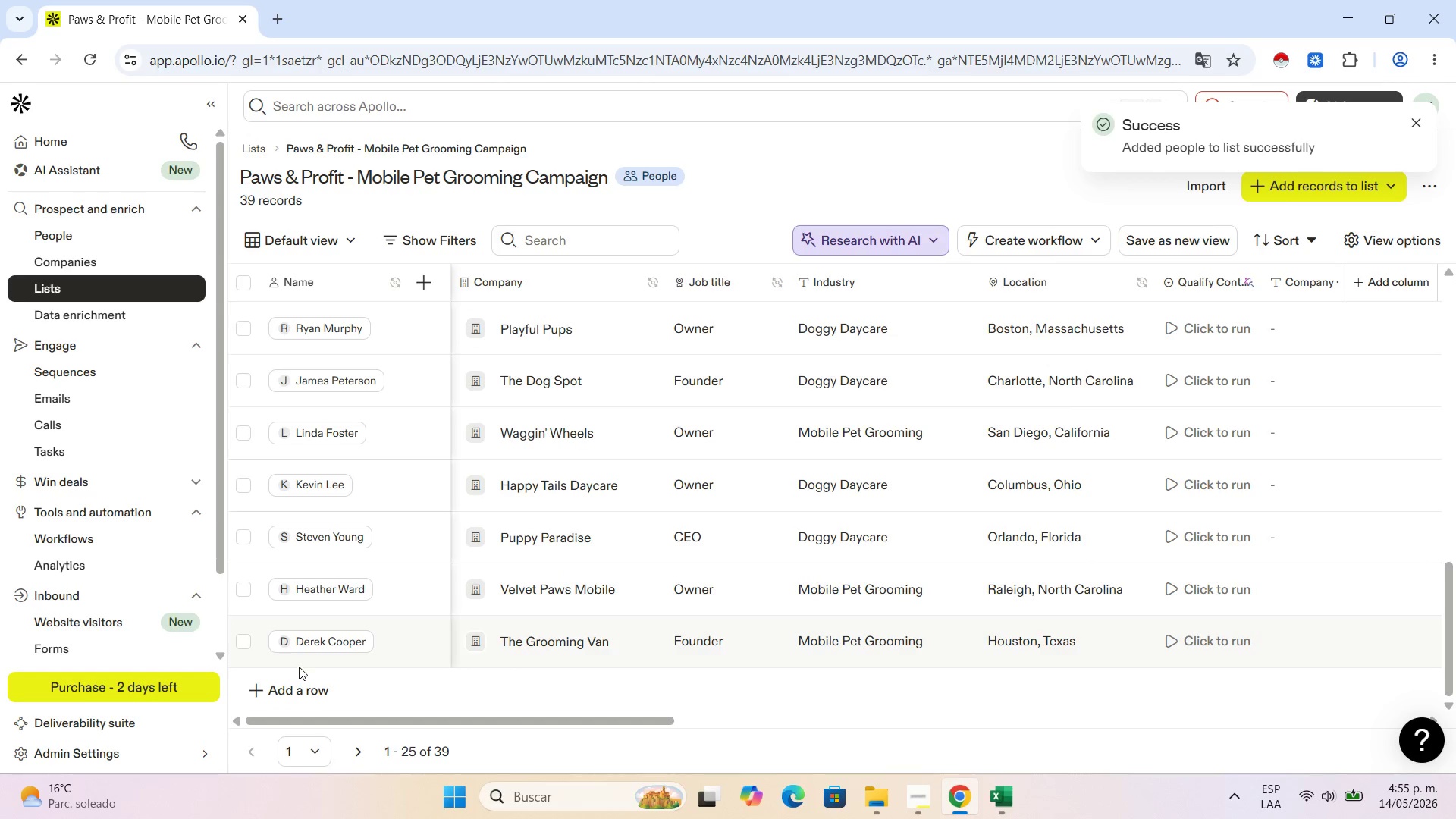 
left_click([297, 691])
 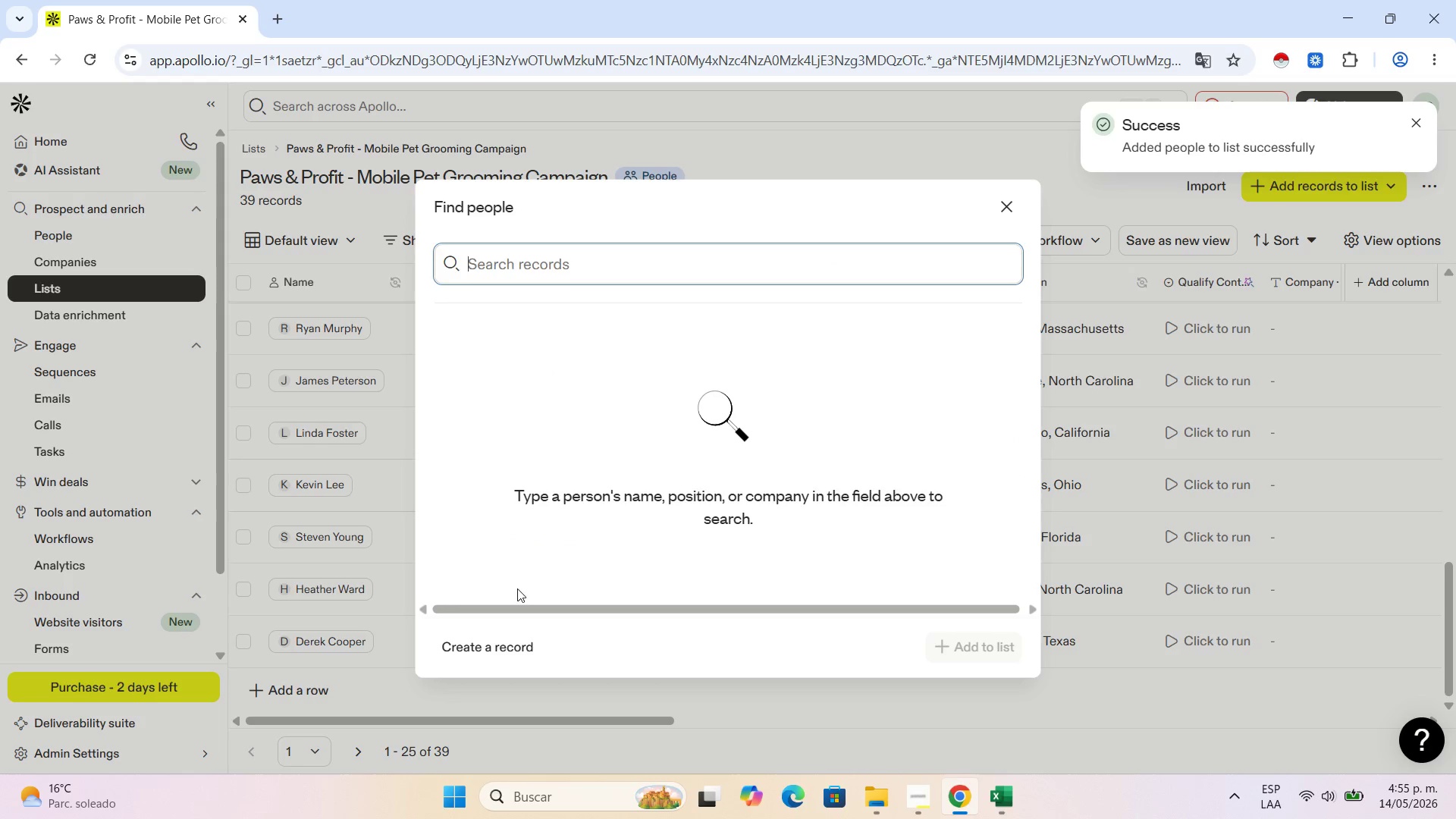 
left_click([492, 653])
 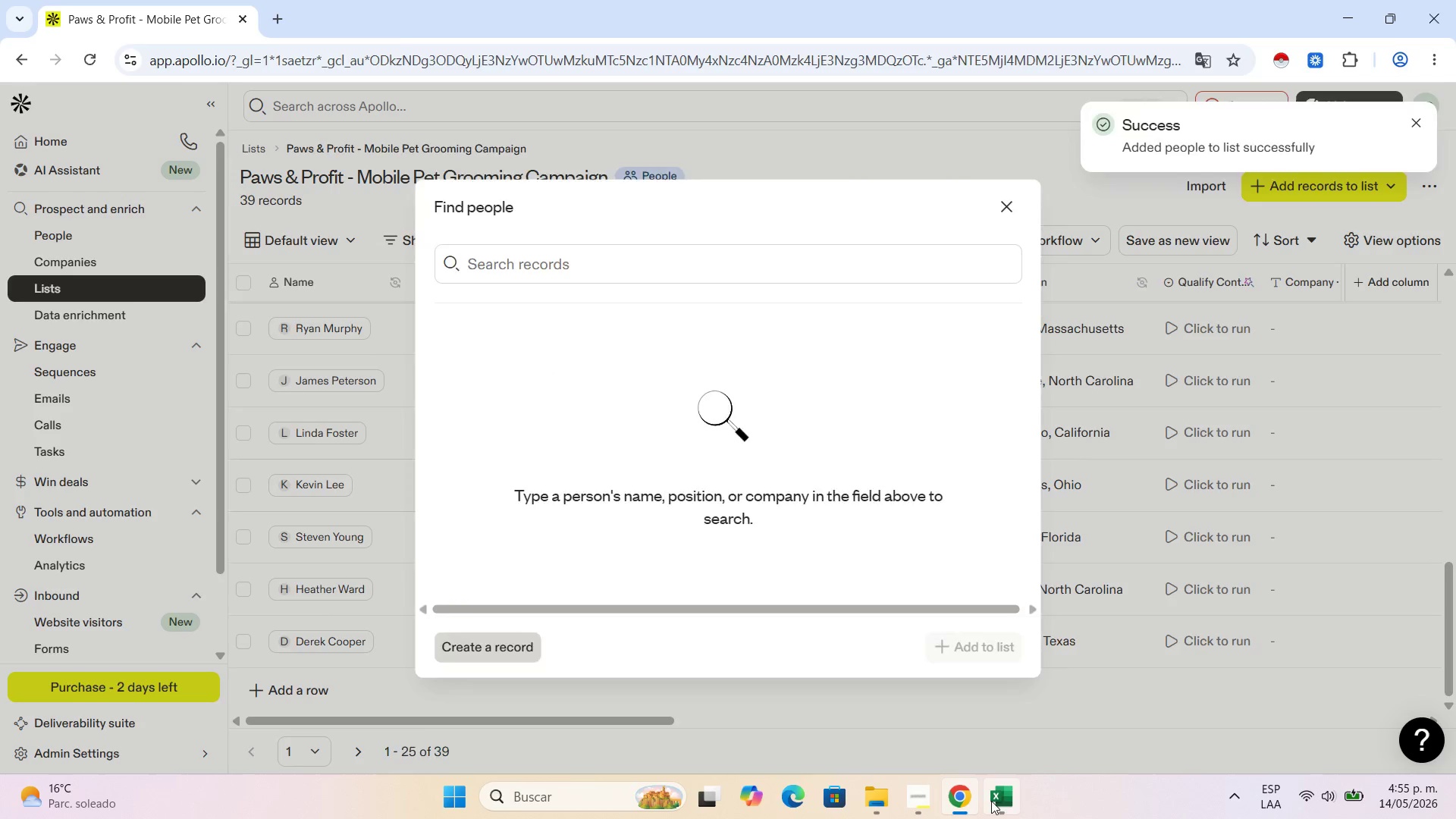 
left_click([993, 802])
 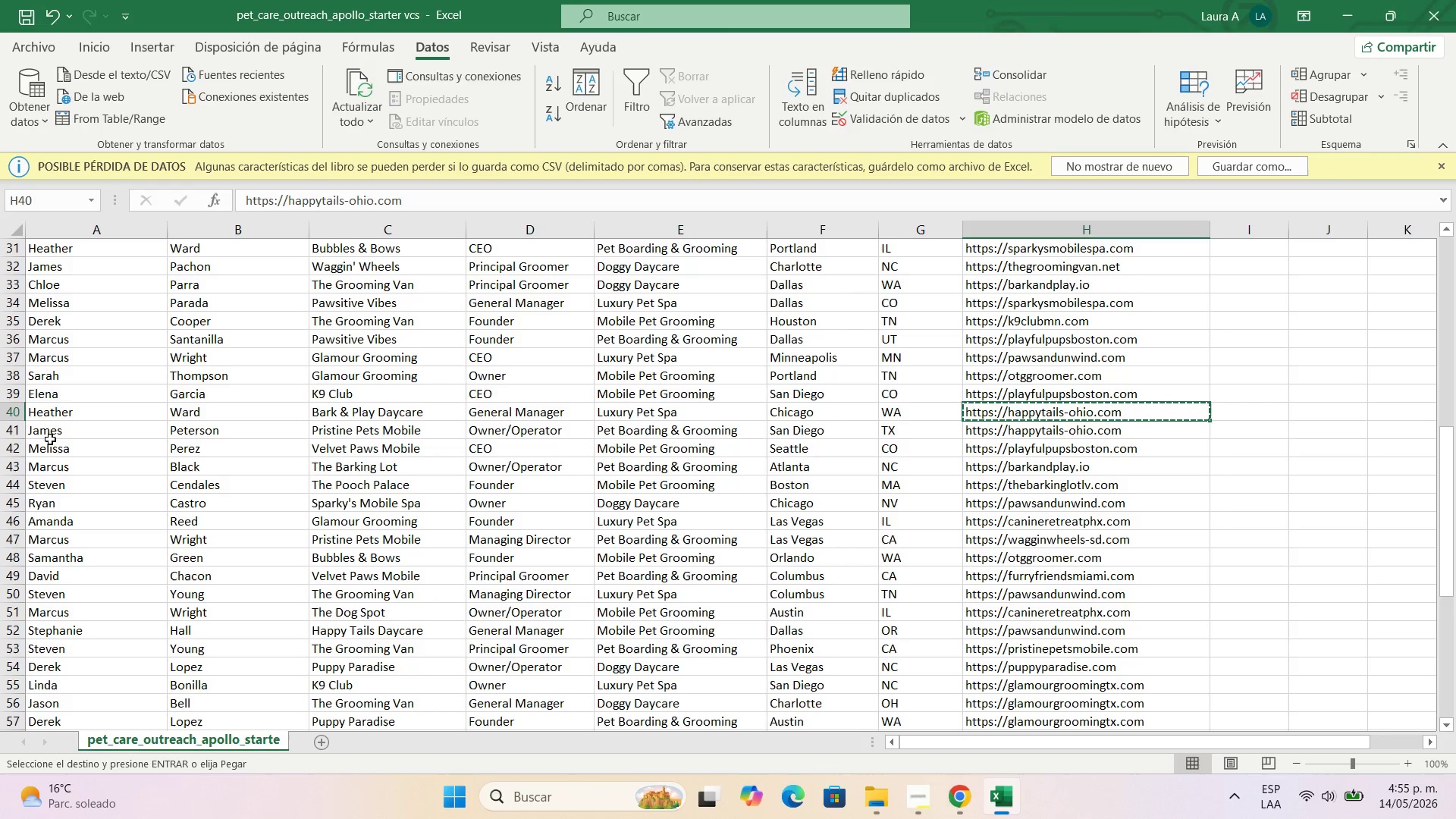 
left_click([69, 437])
 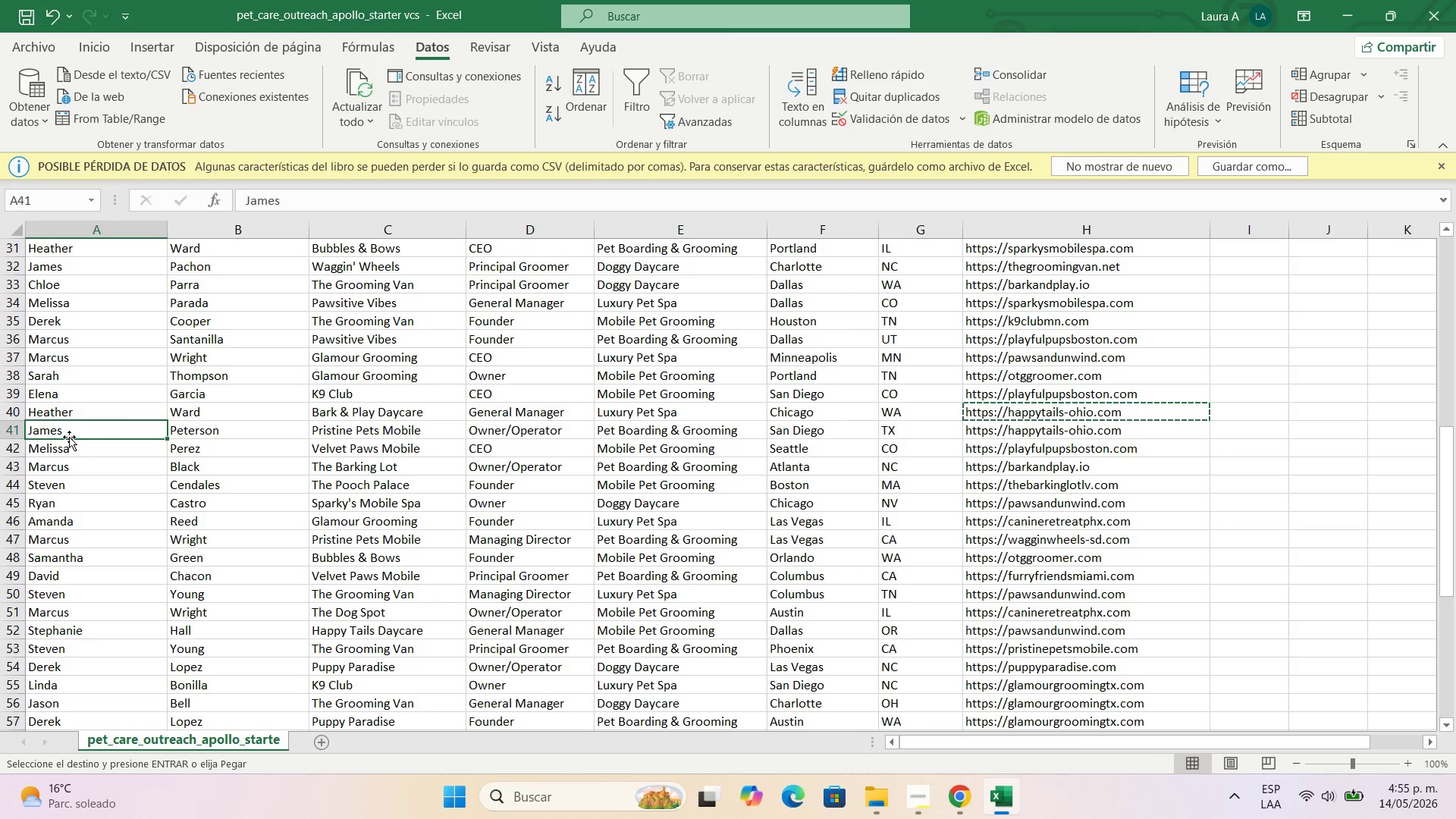 
key(Control+C)
 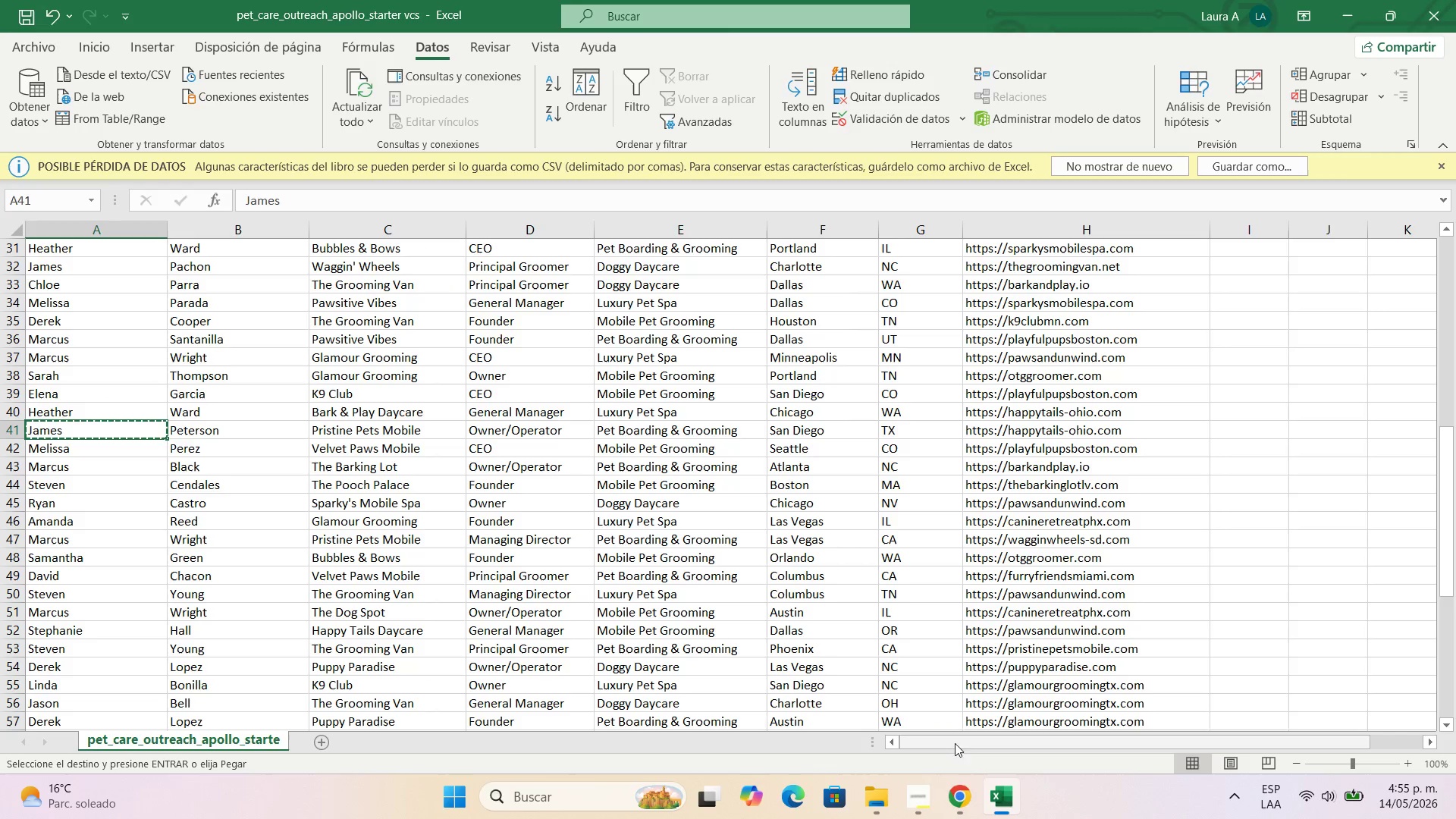 
left_click([965, 804])
 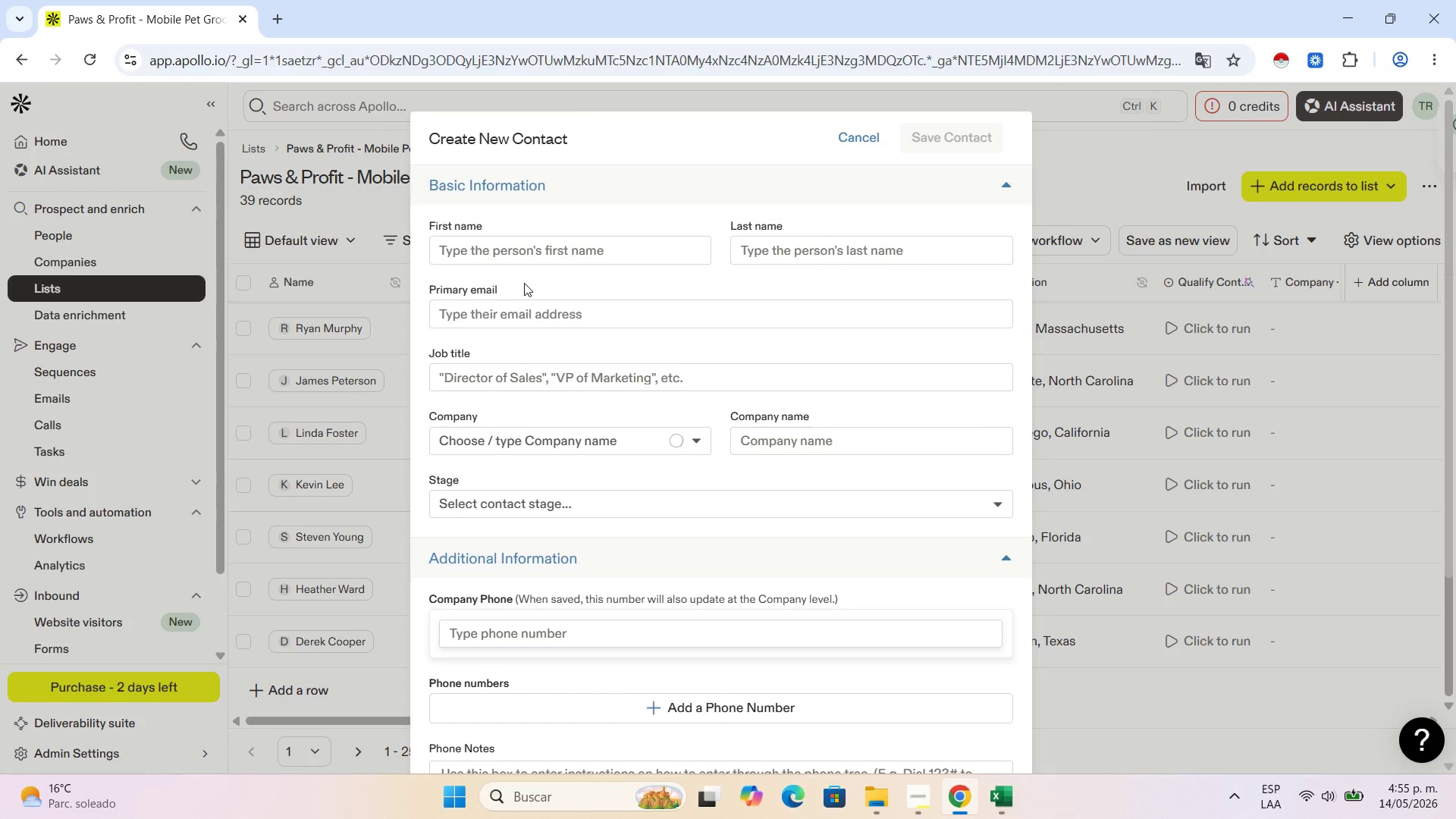 
double_click([579, 247])
 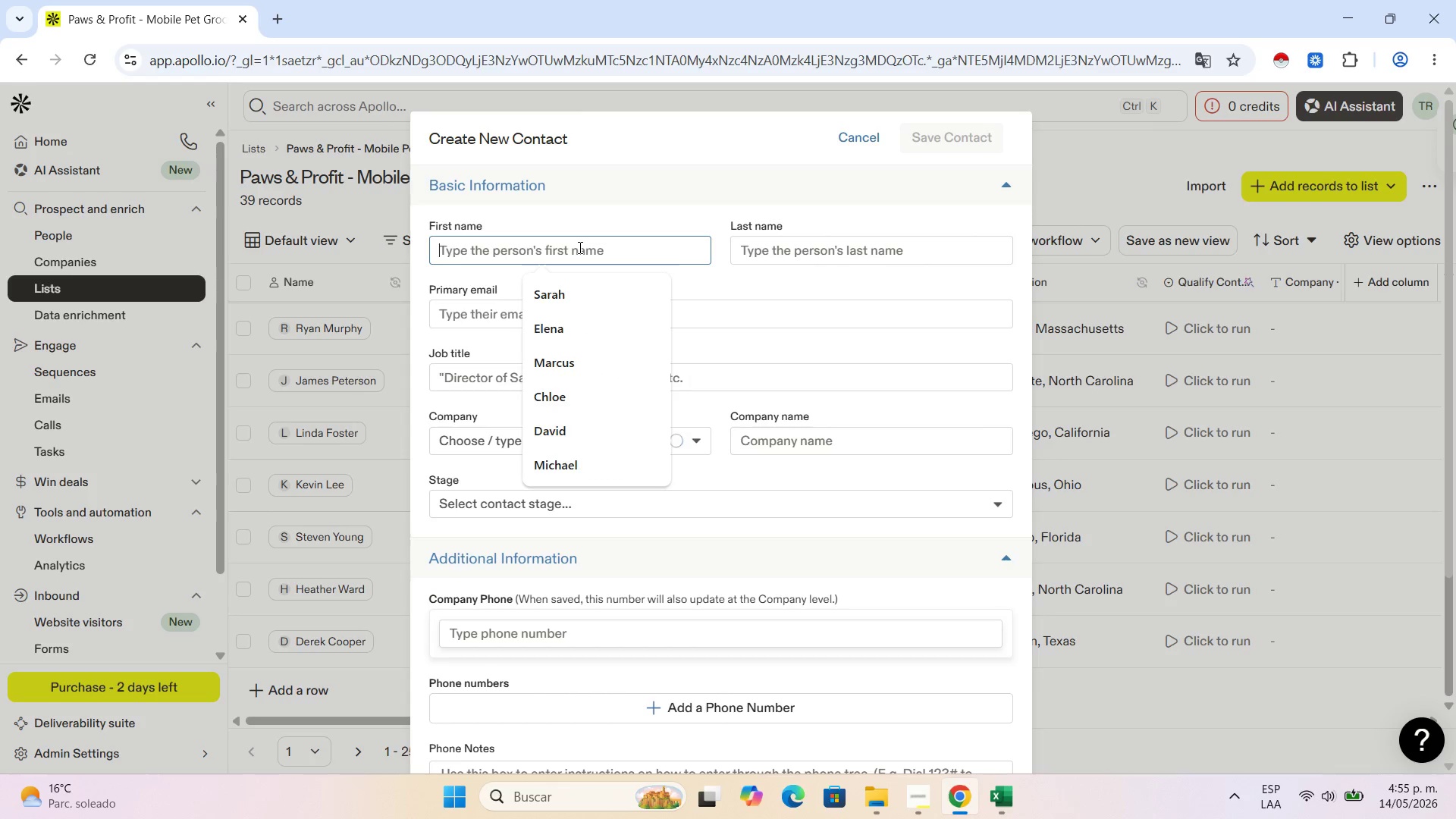 
key(Control+V)
 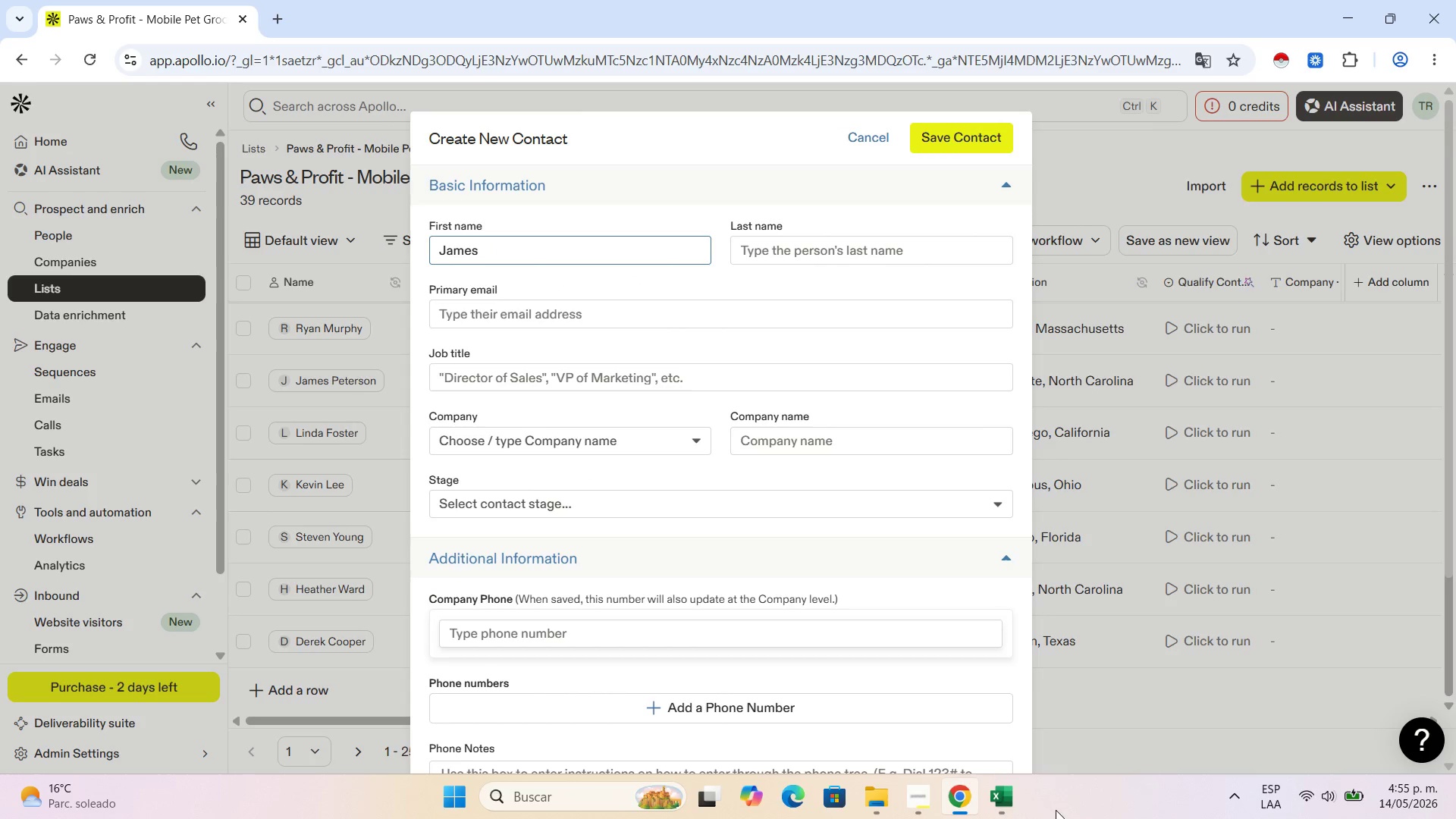 
left_click([1021, 811])
 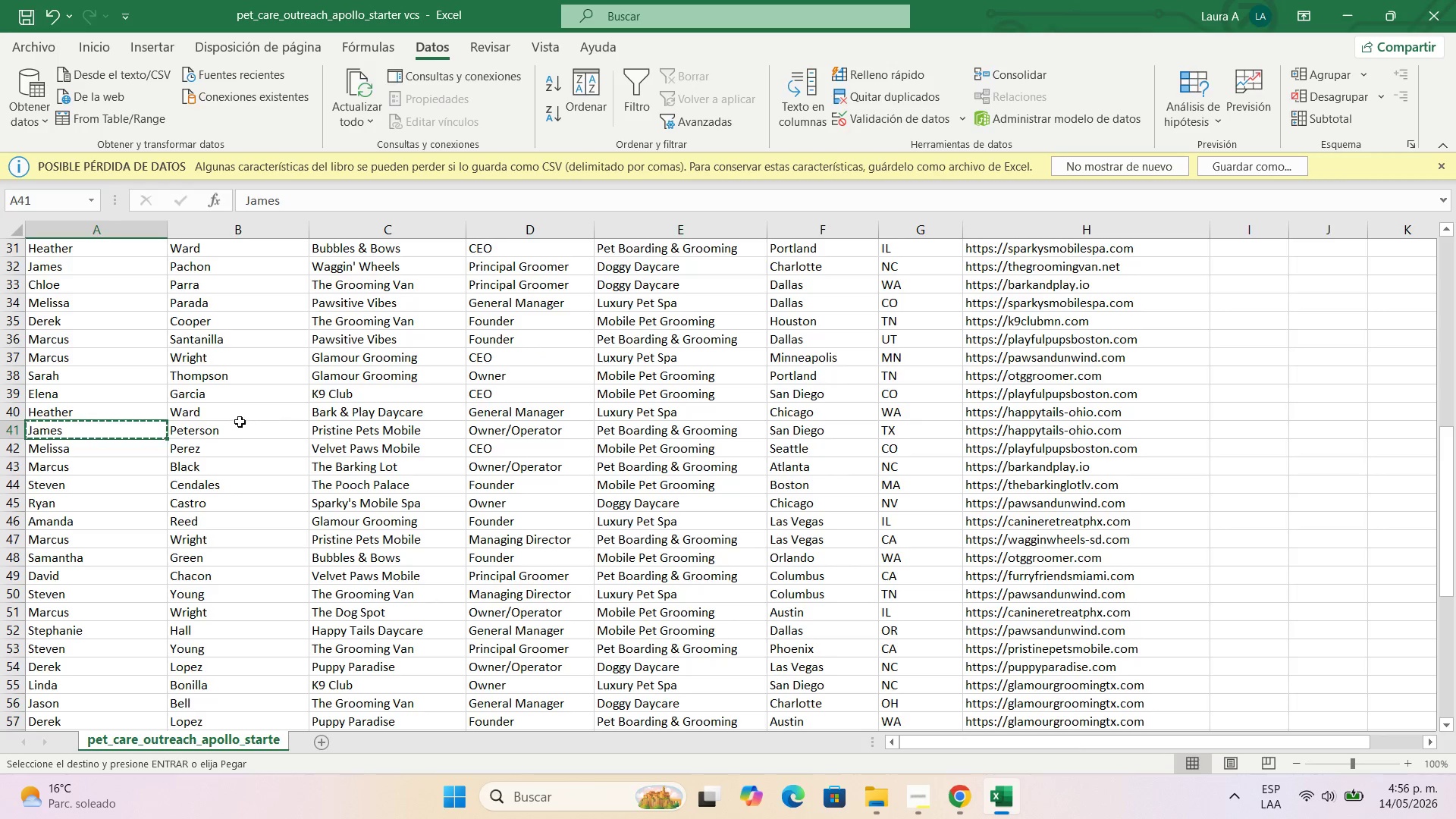 
left_click([234, 431])
 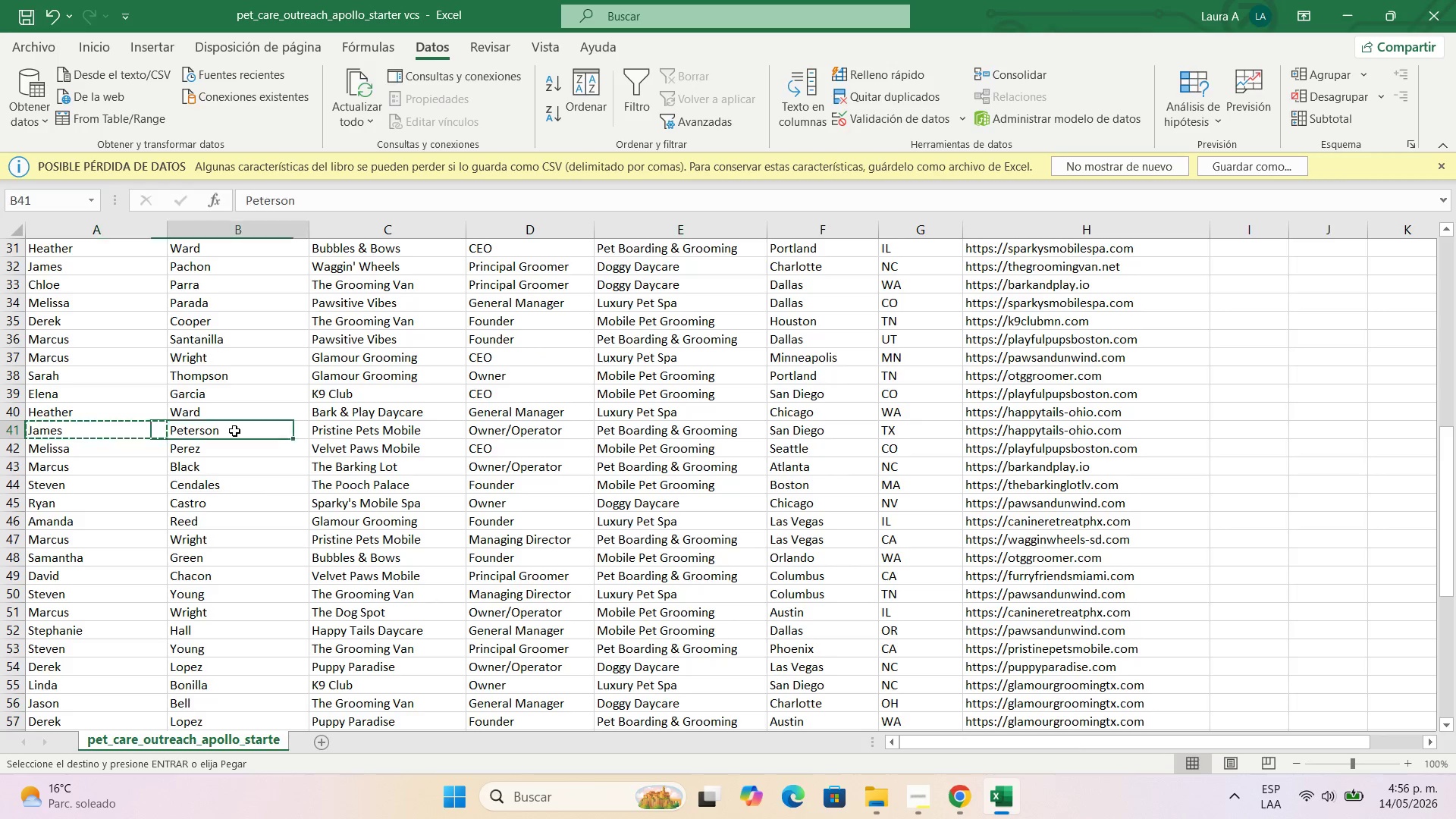 
key(Control+C)
 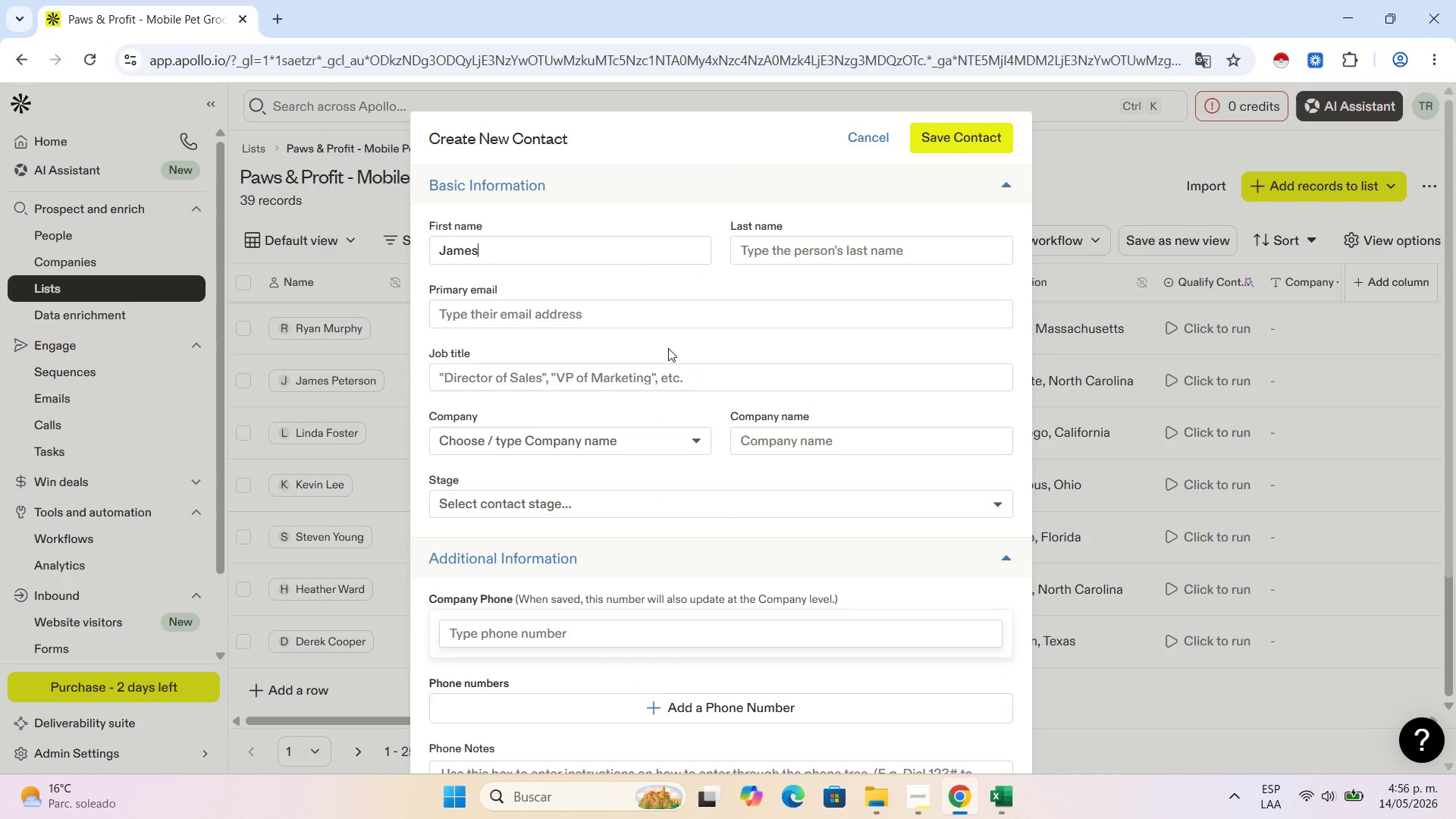 
left_click([793, 256])
 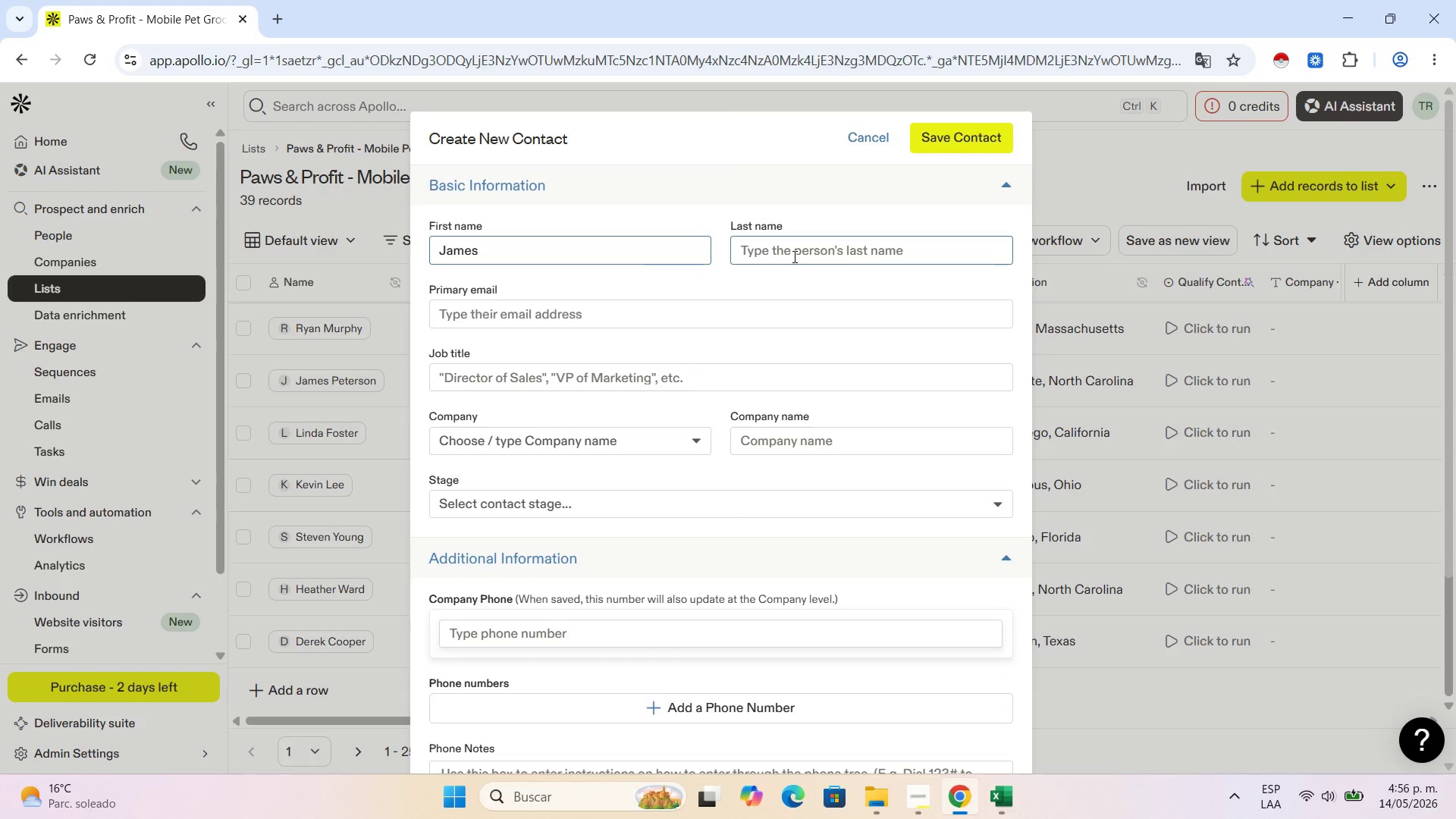 
key(Control+V)
 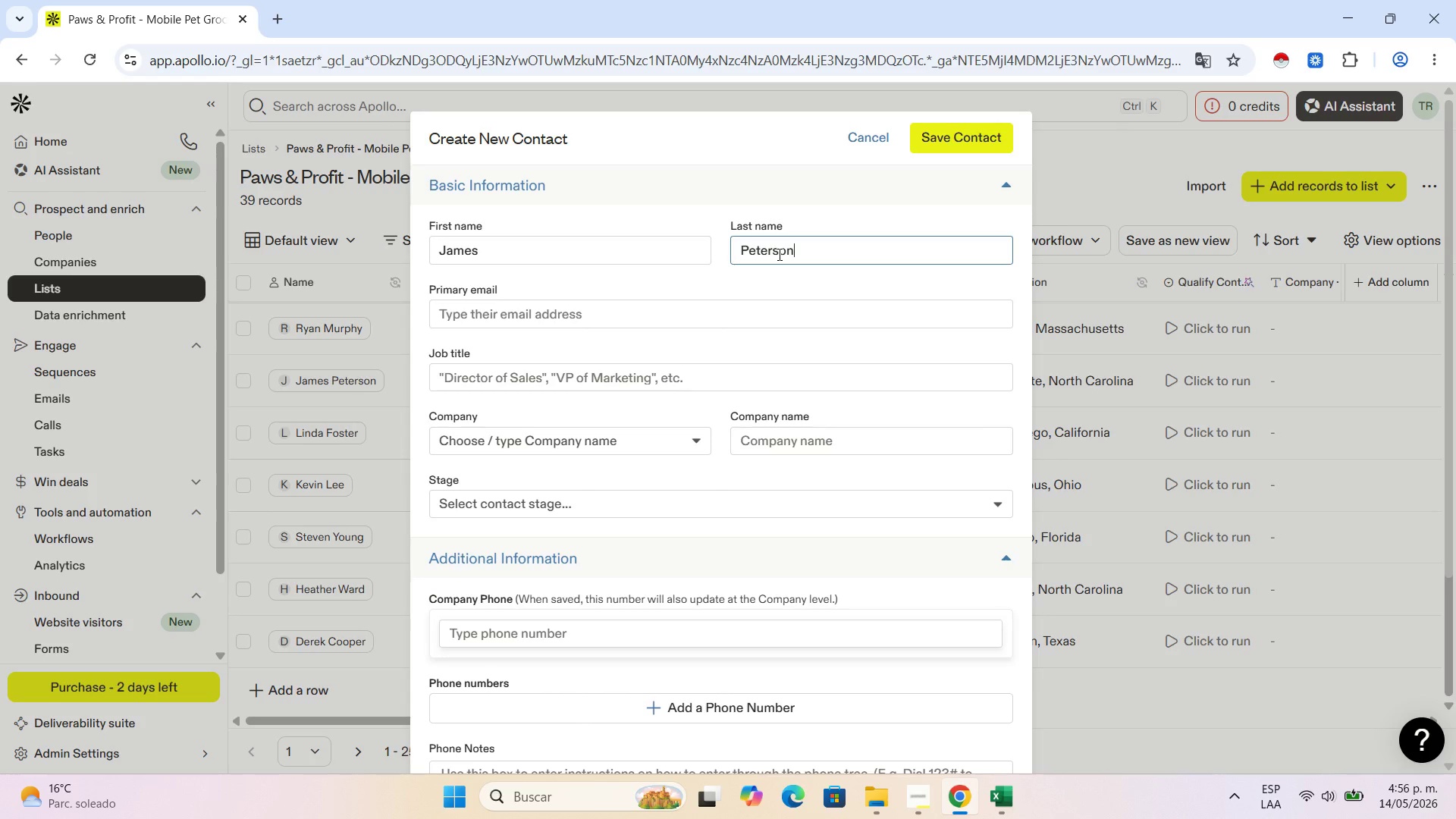 
wait(11.7)
 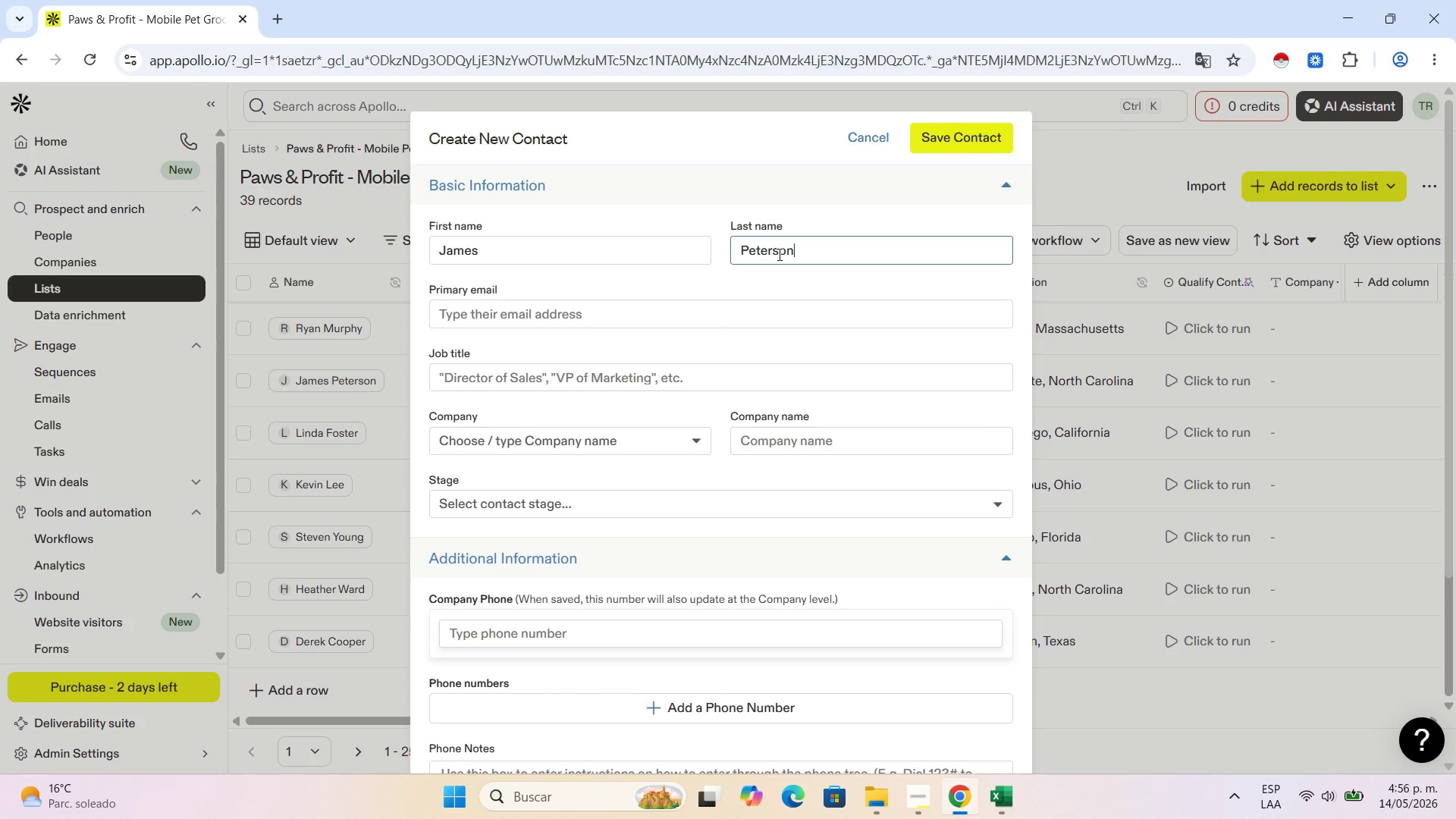 
left_click([985, 802])
 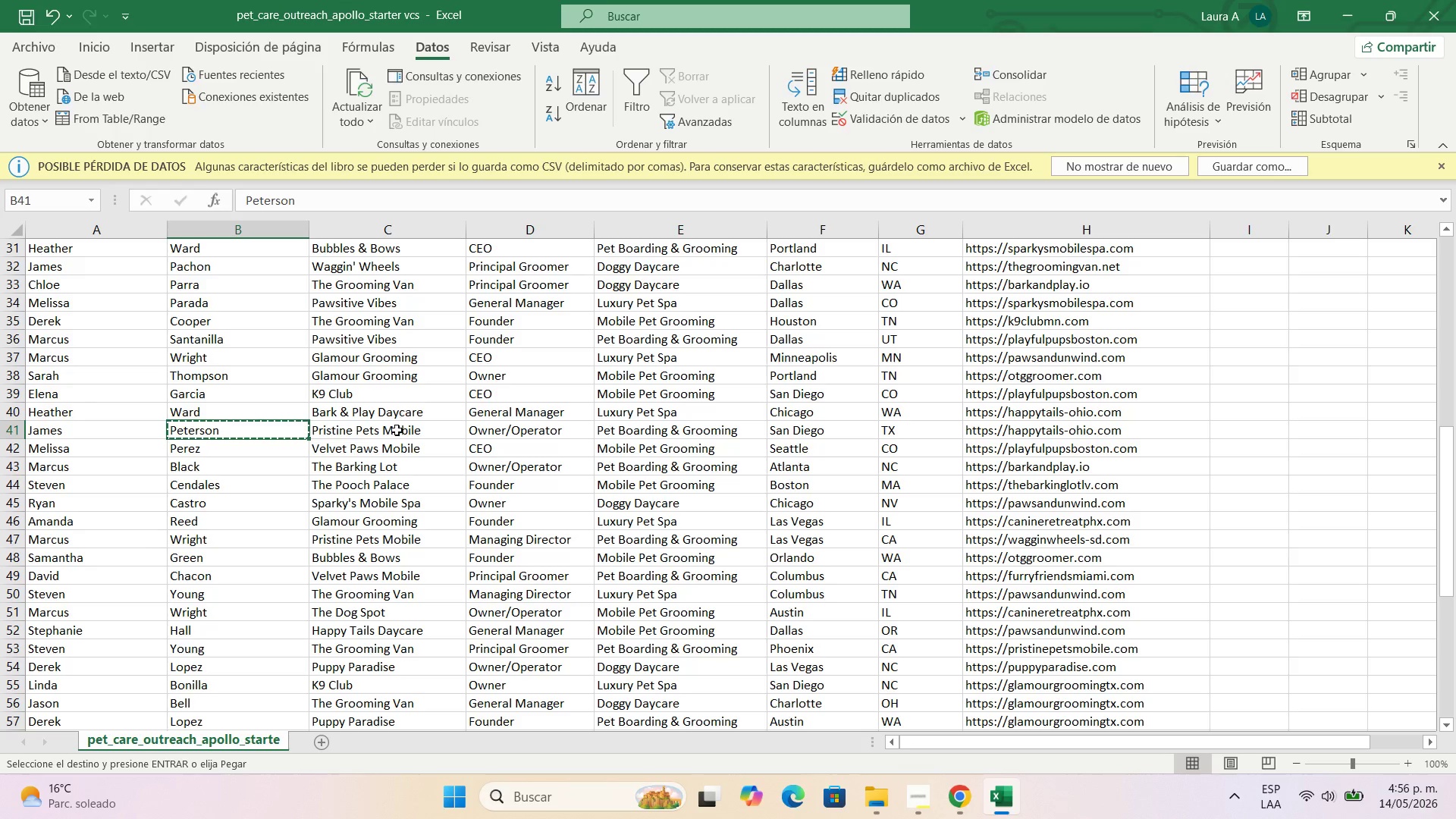 
left_click([393, 431])
 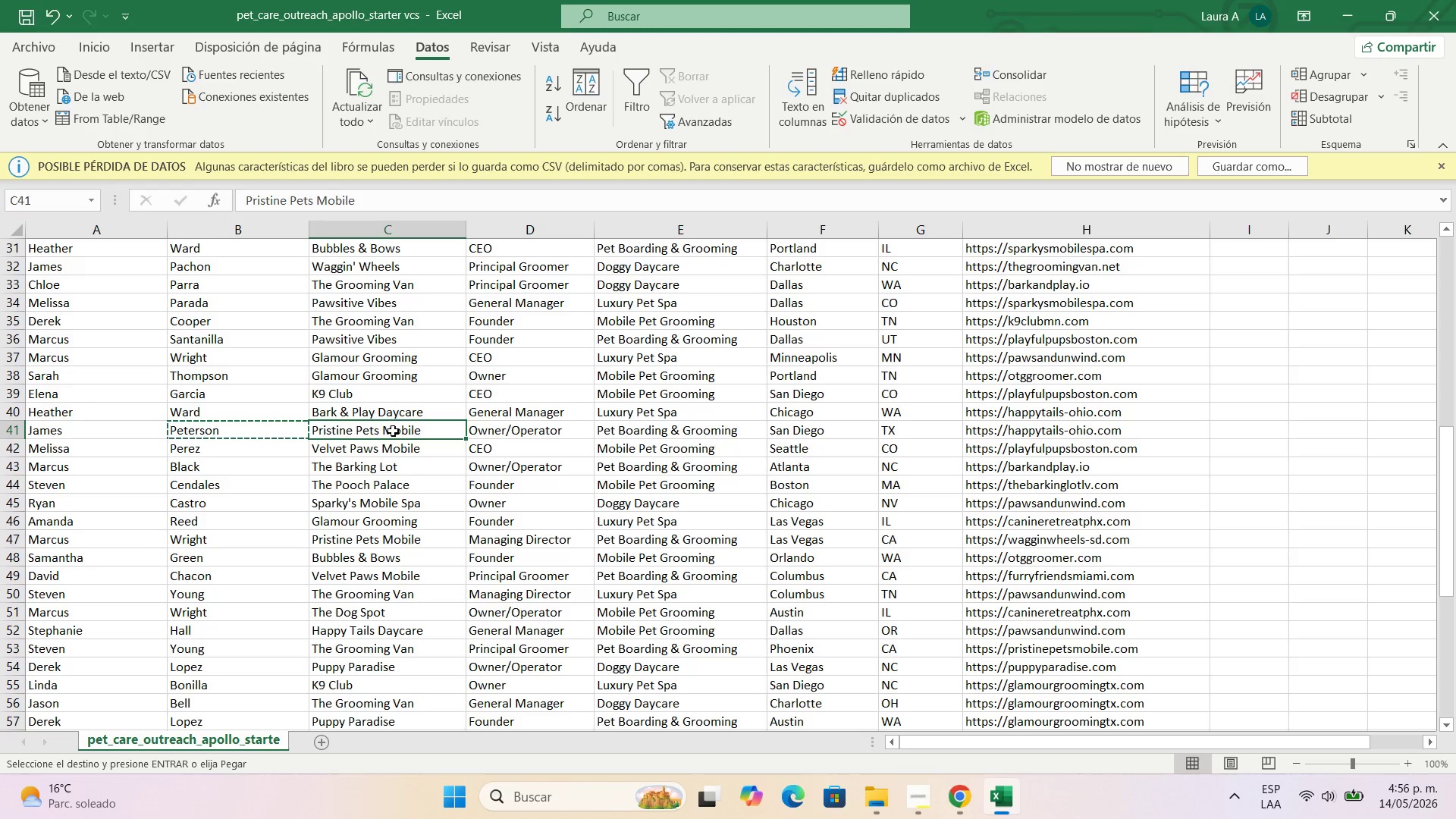 
key(Control+C)
 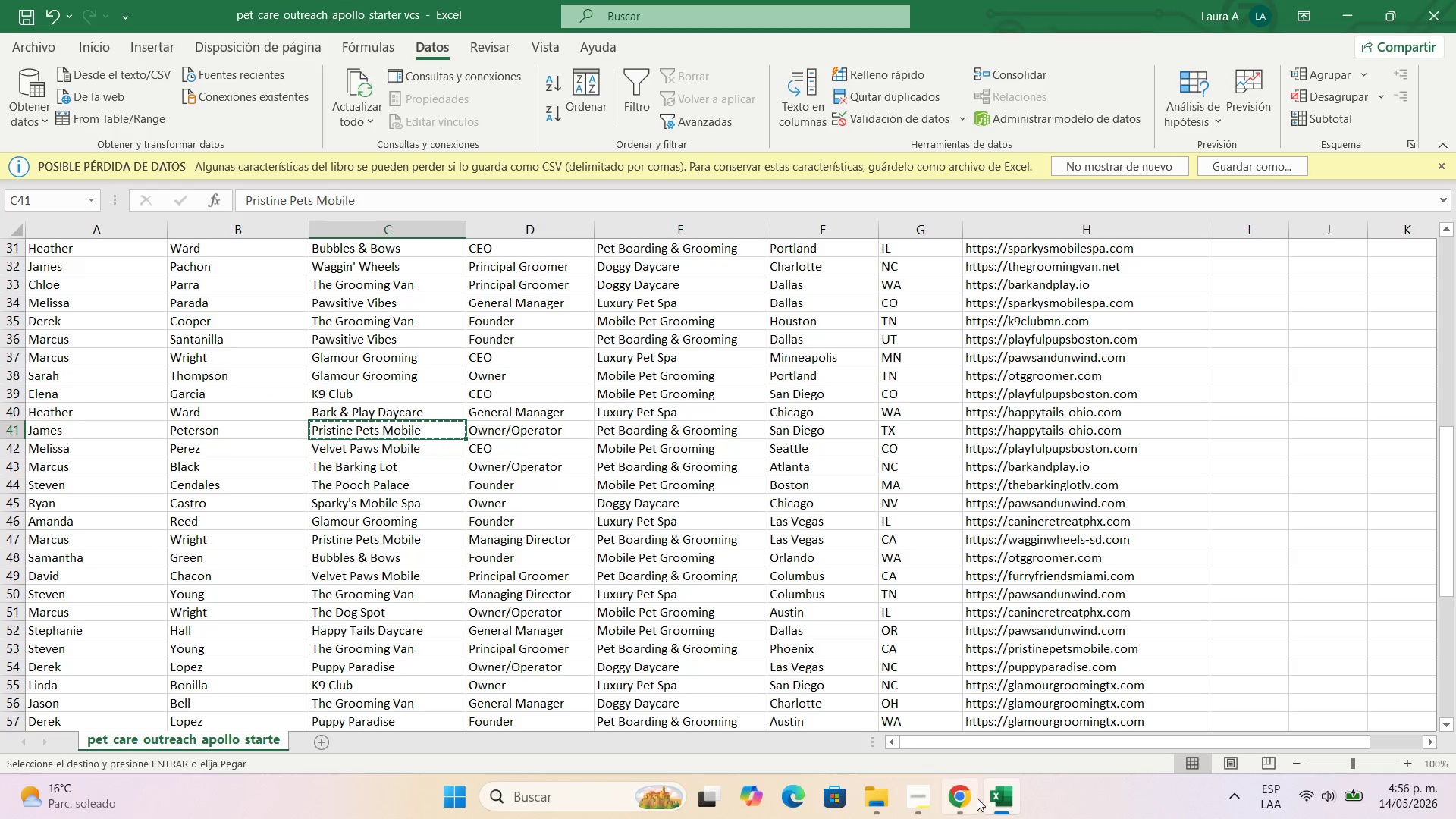 
left_click([980, 802])
 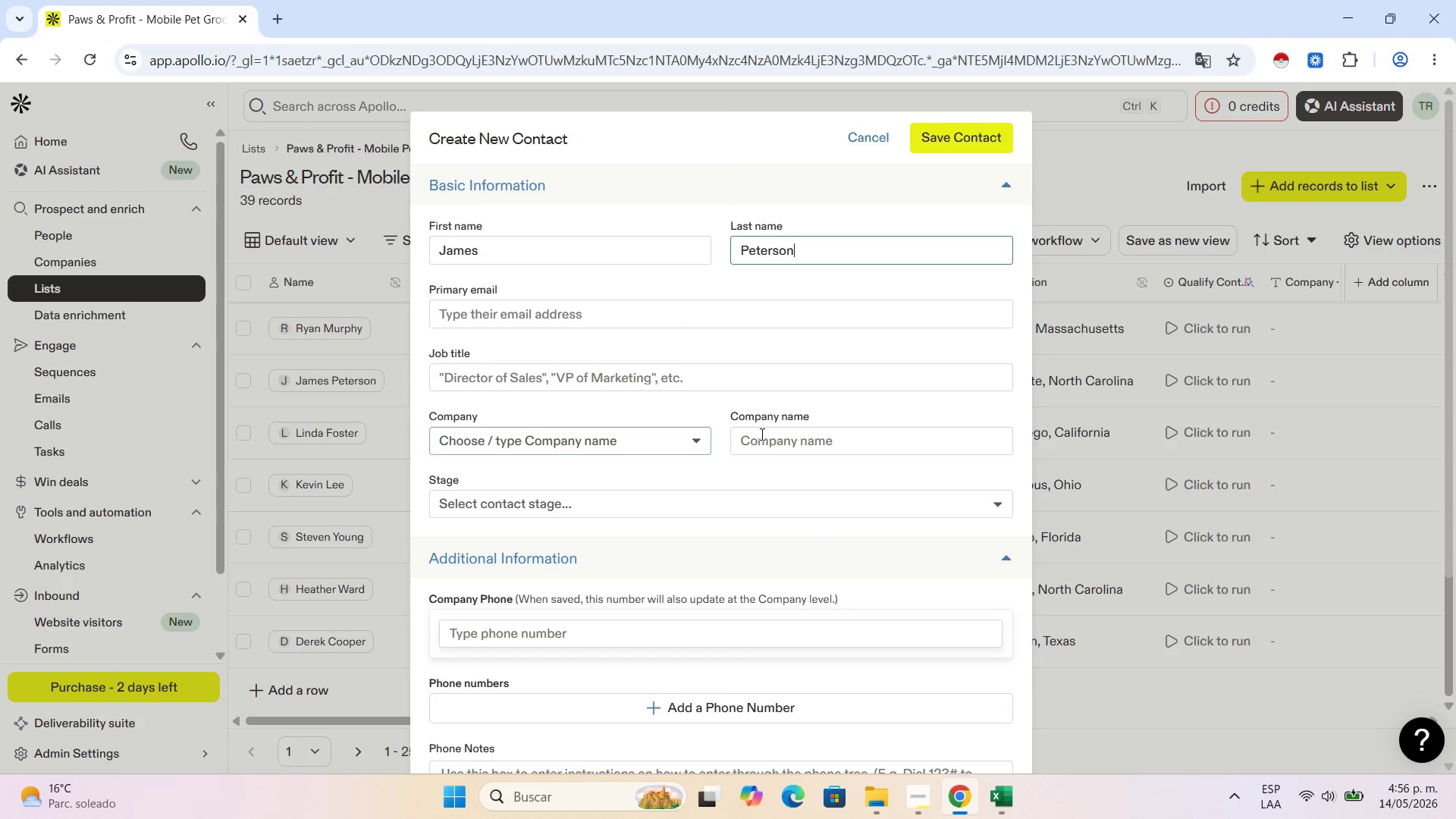 
left_click([790, 439])
 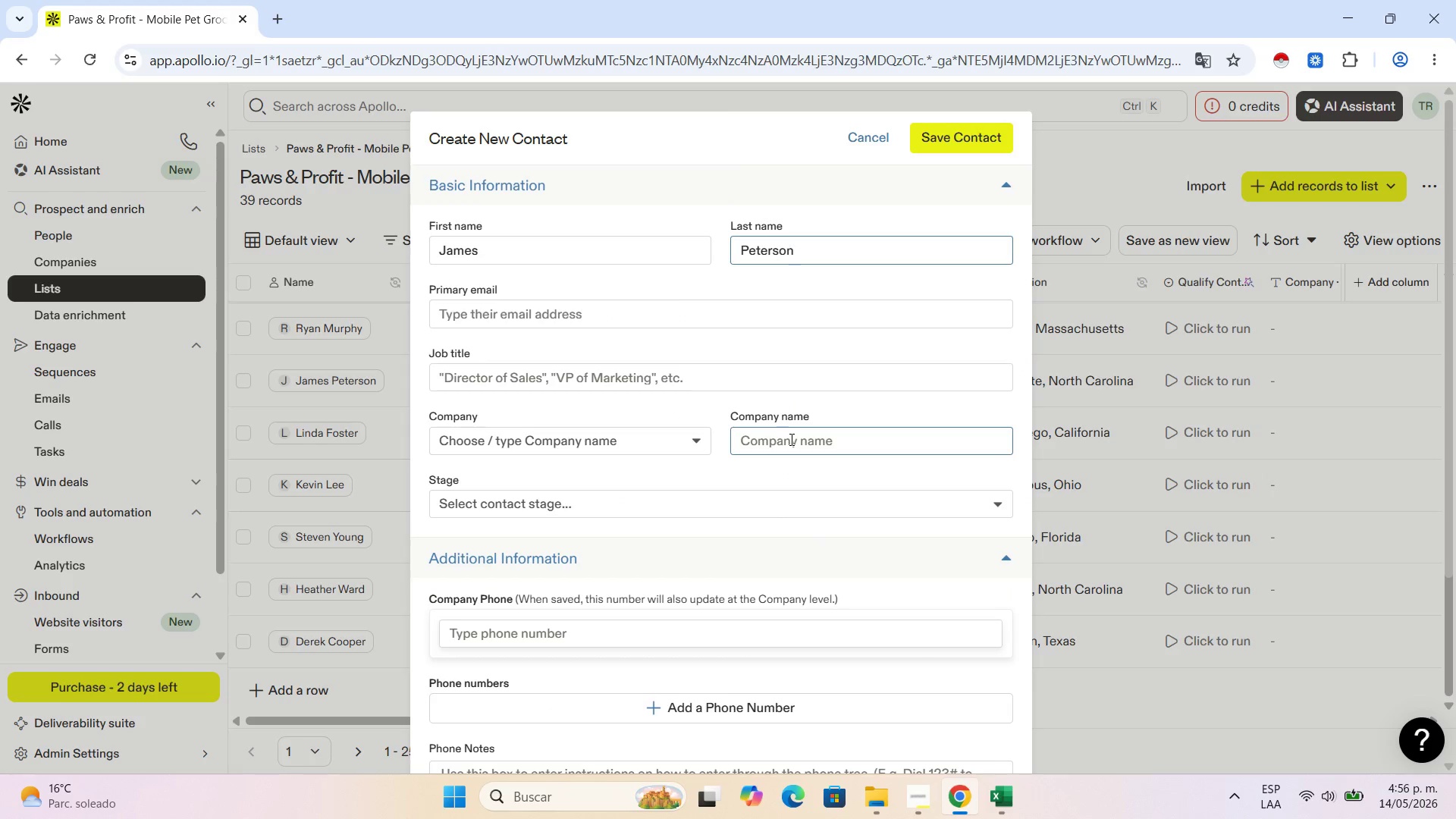 
key(Control+V)
 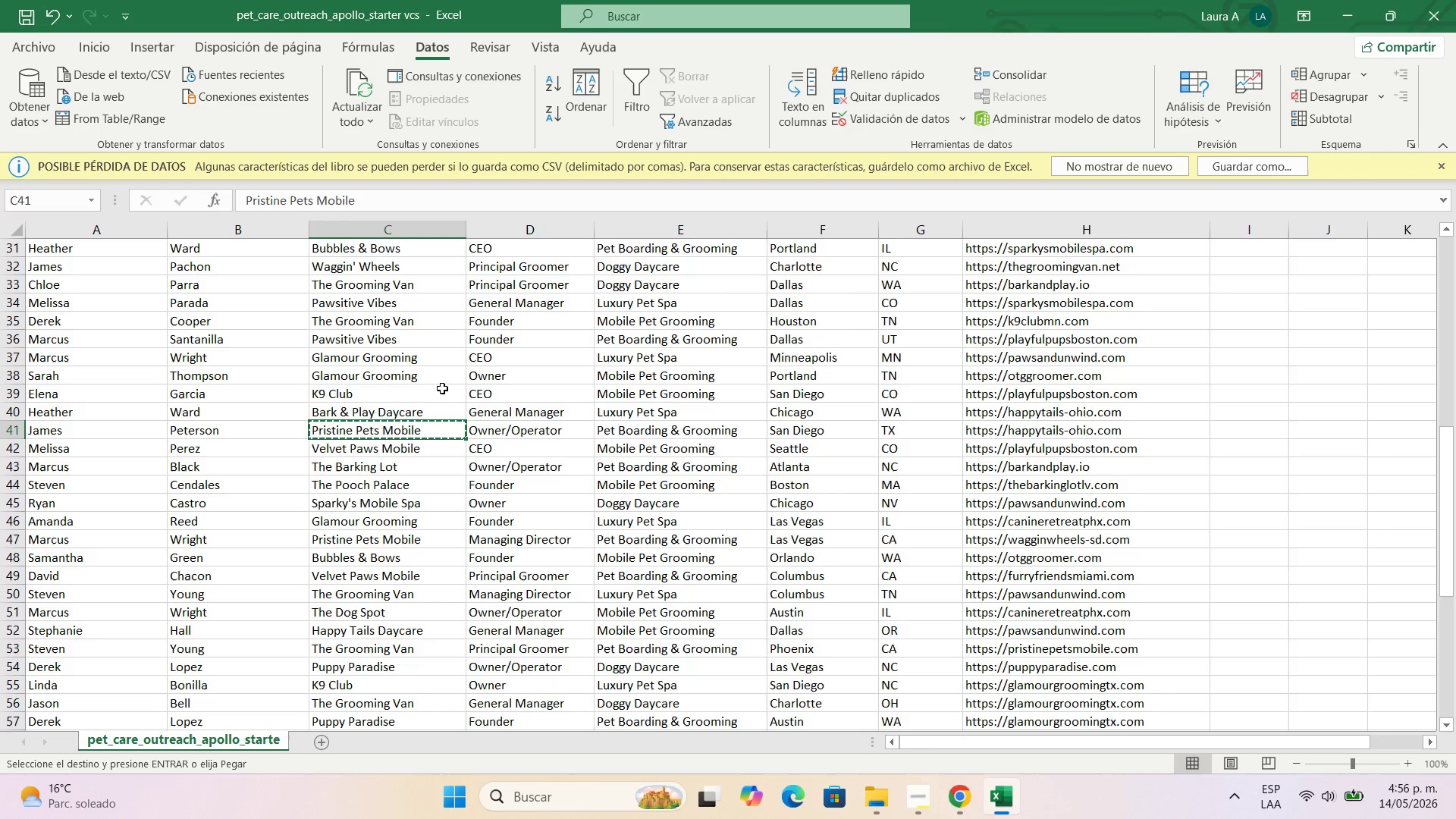 
left_click([487, 431])
 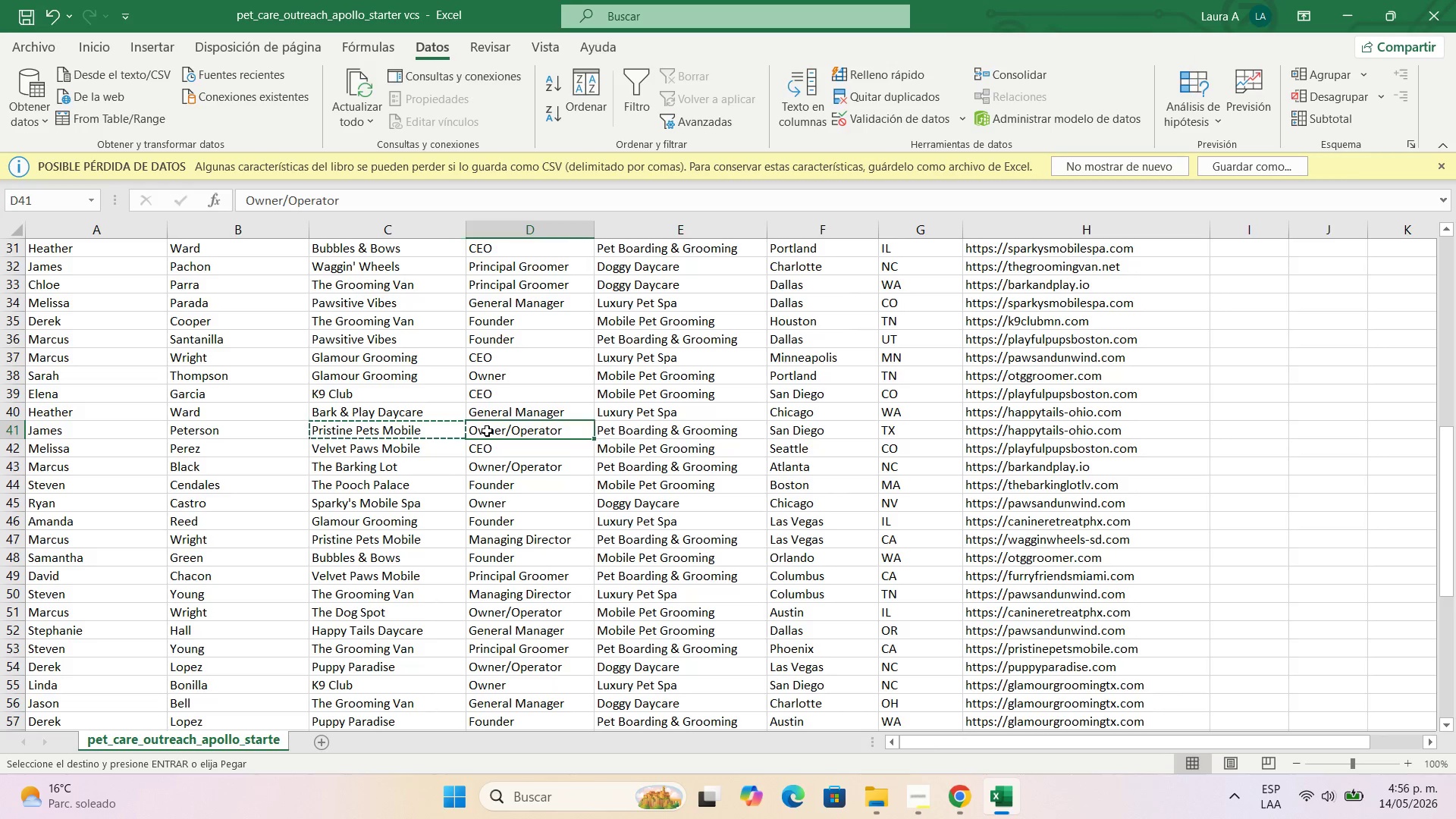 
key(Control+C)
 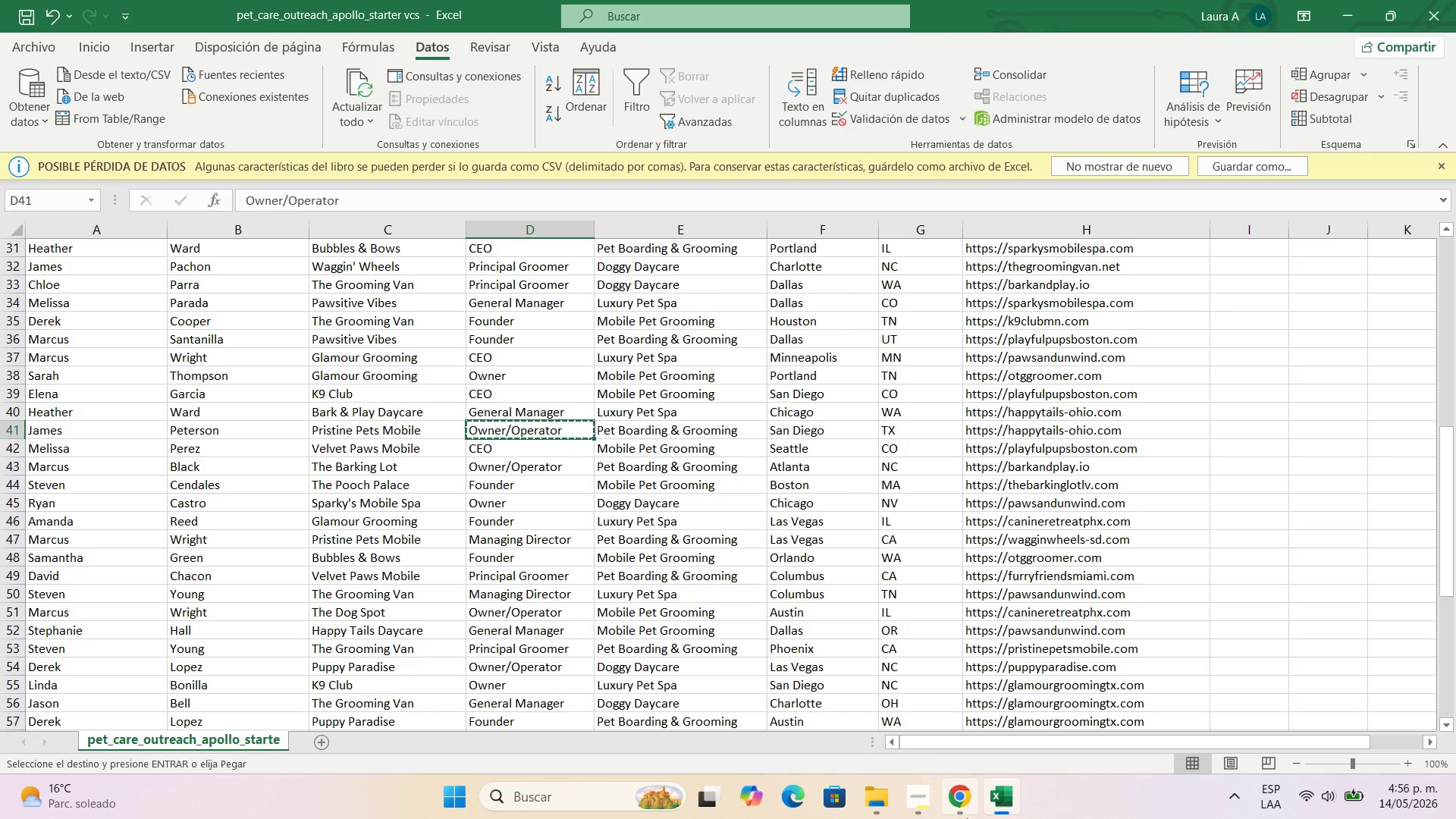 
left_click([965, 814])
 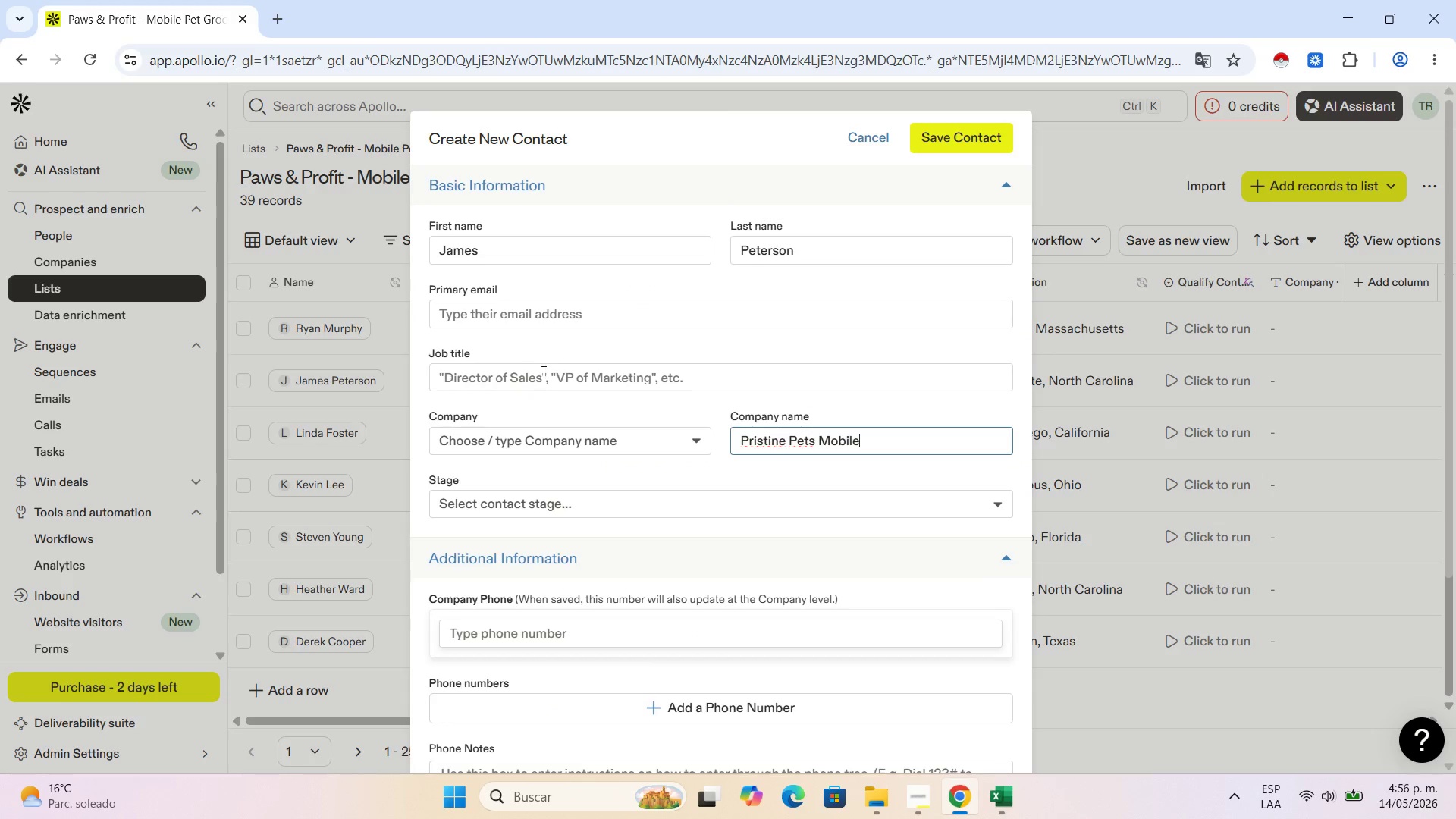 
left_click([542, 384])
 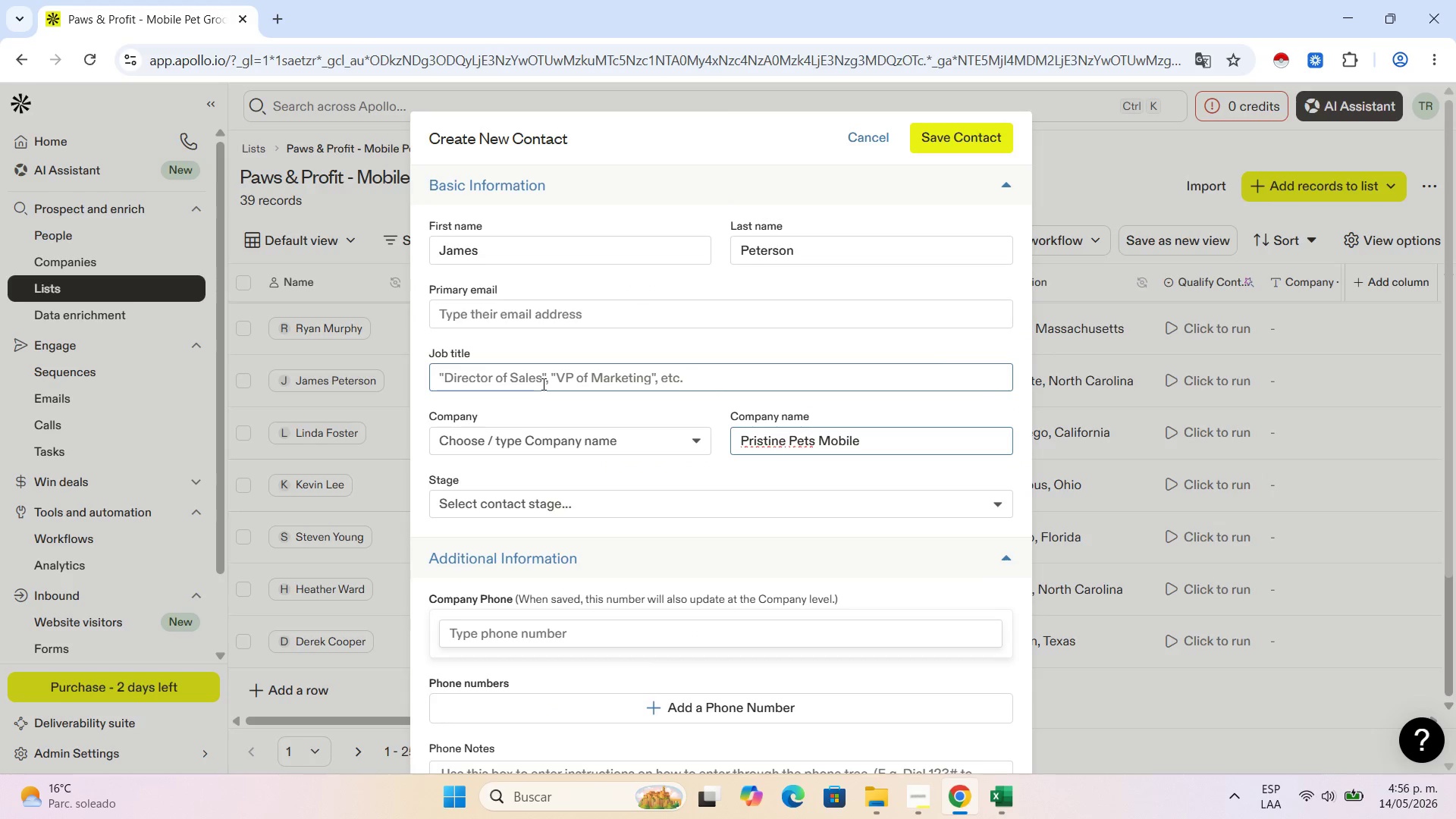 
key(Control+V)
 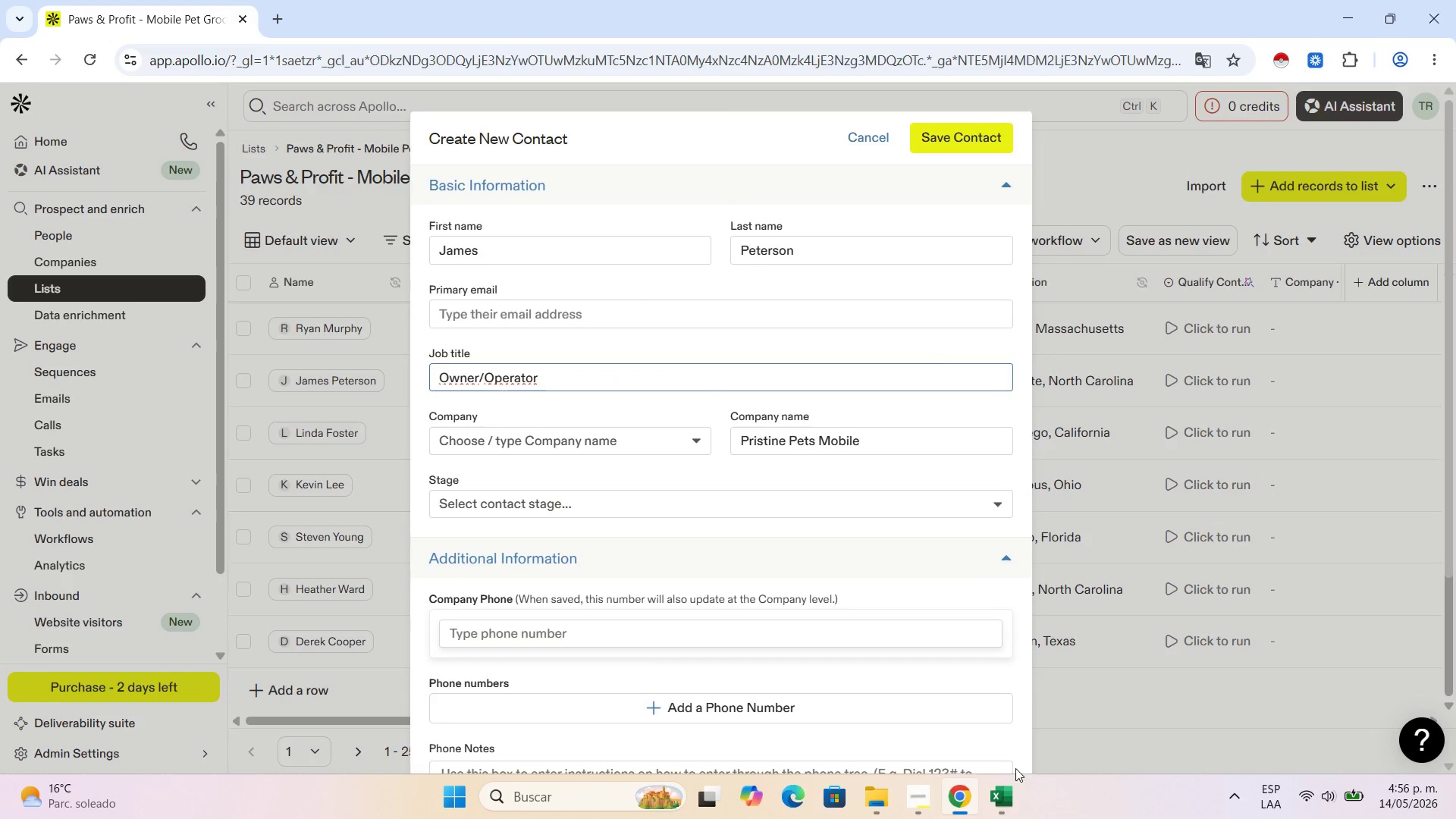 
left_click([1011, 798])
 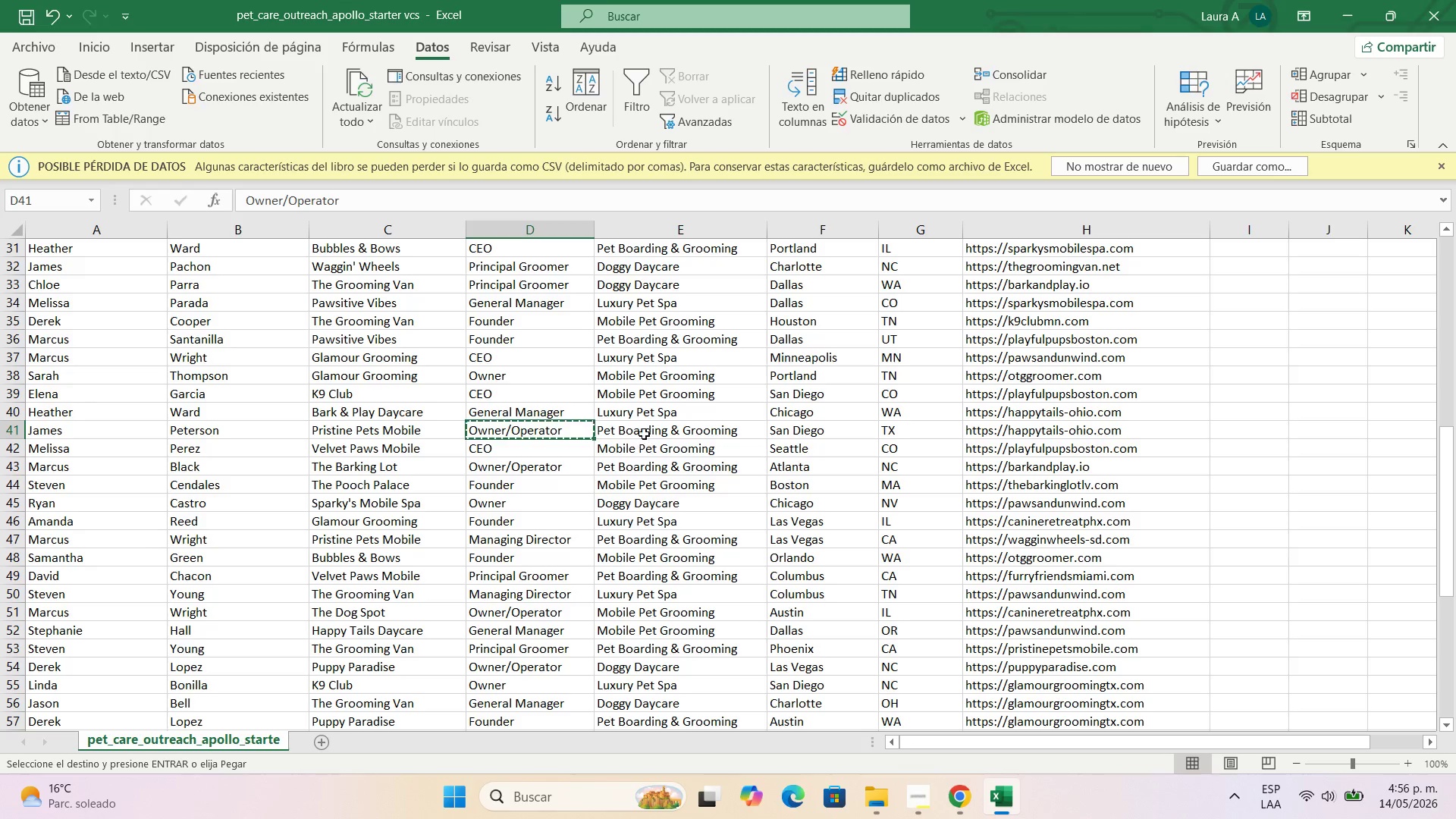 
left_click([643, 431])
 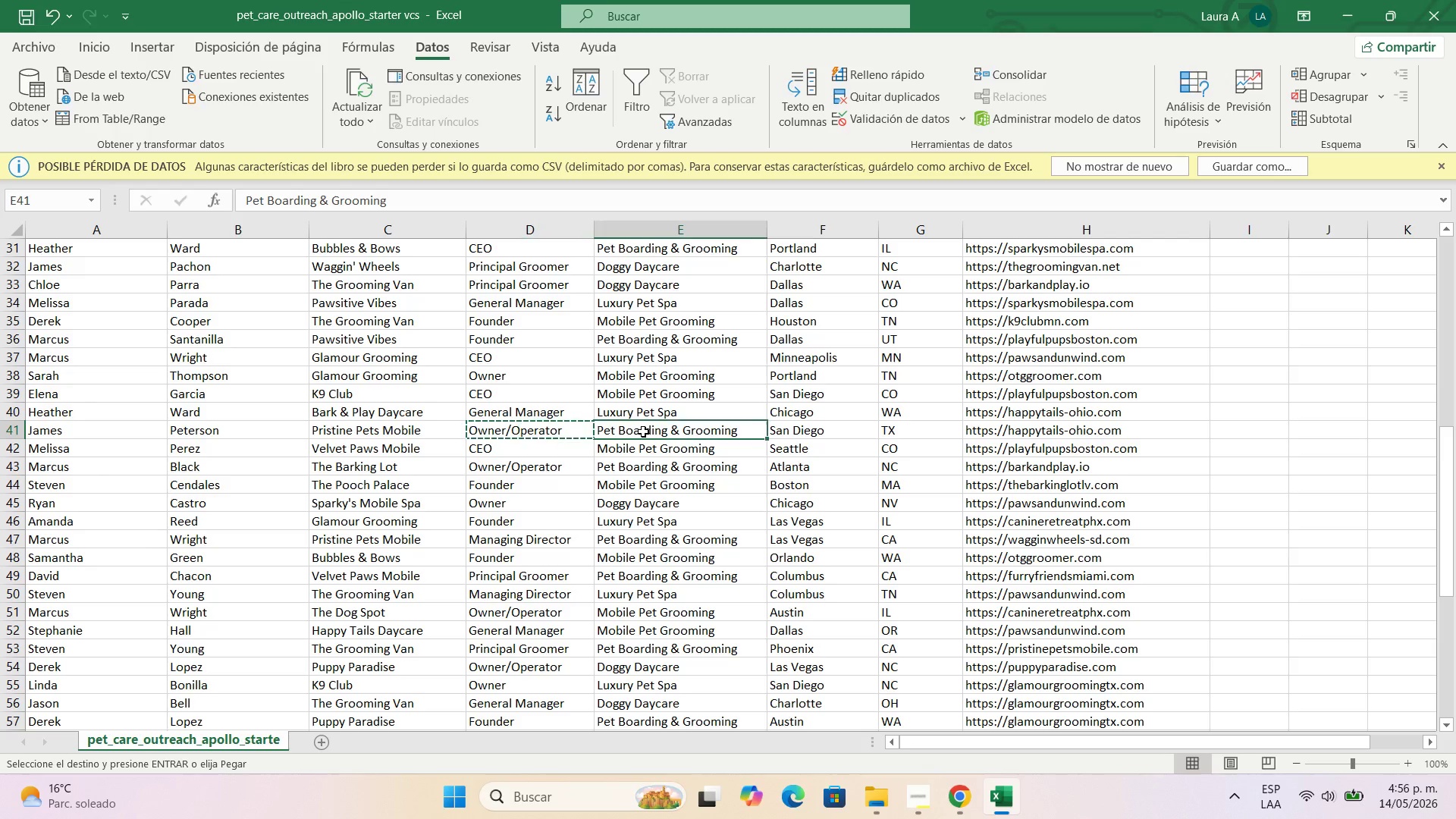 
key(Control+C)
 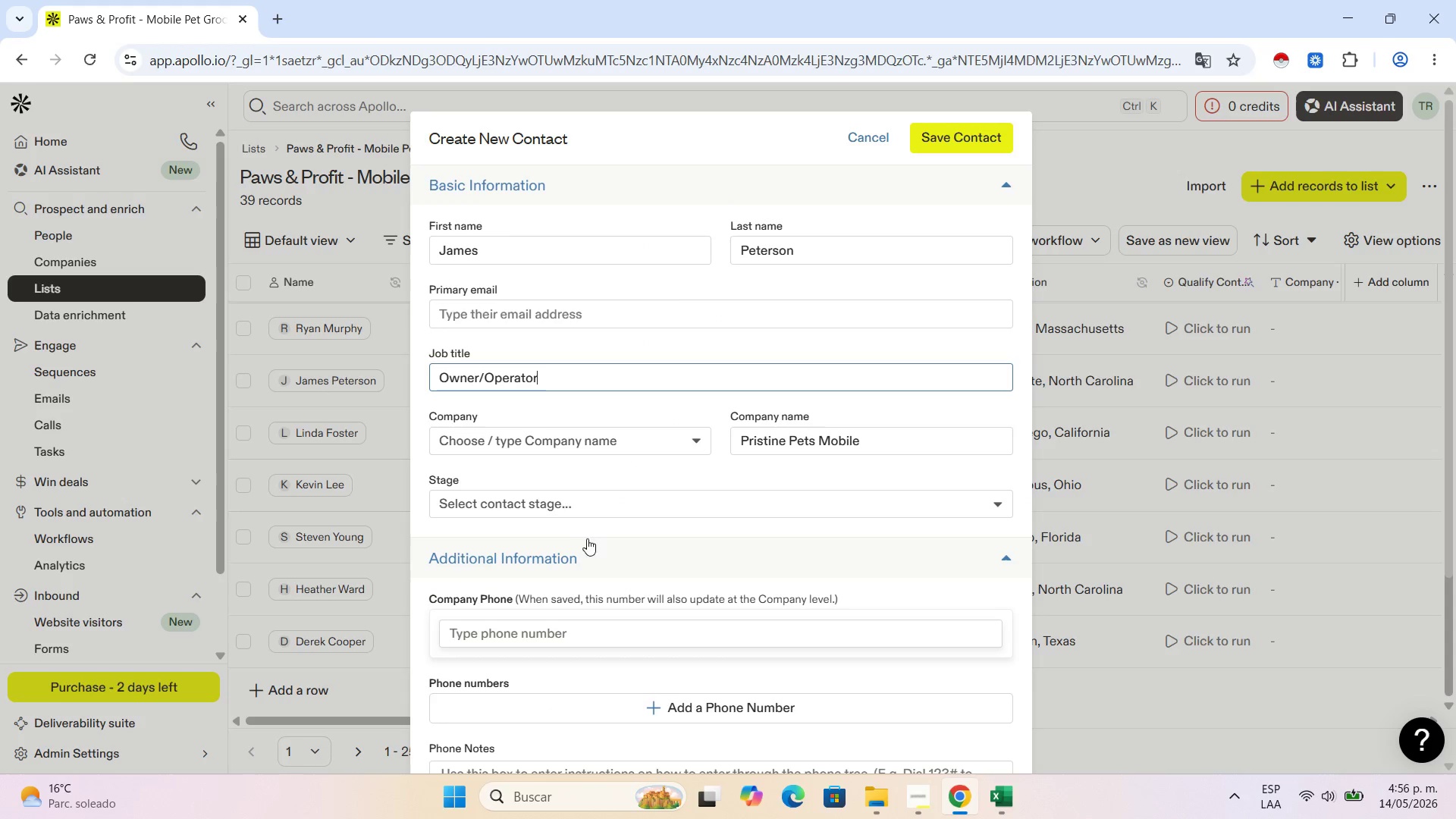 
scroll: coordinate [579, 503], scroll_direction: down, amount: 4.0
 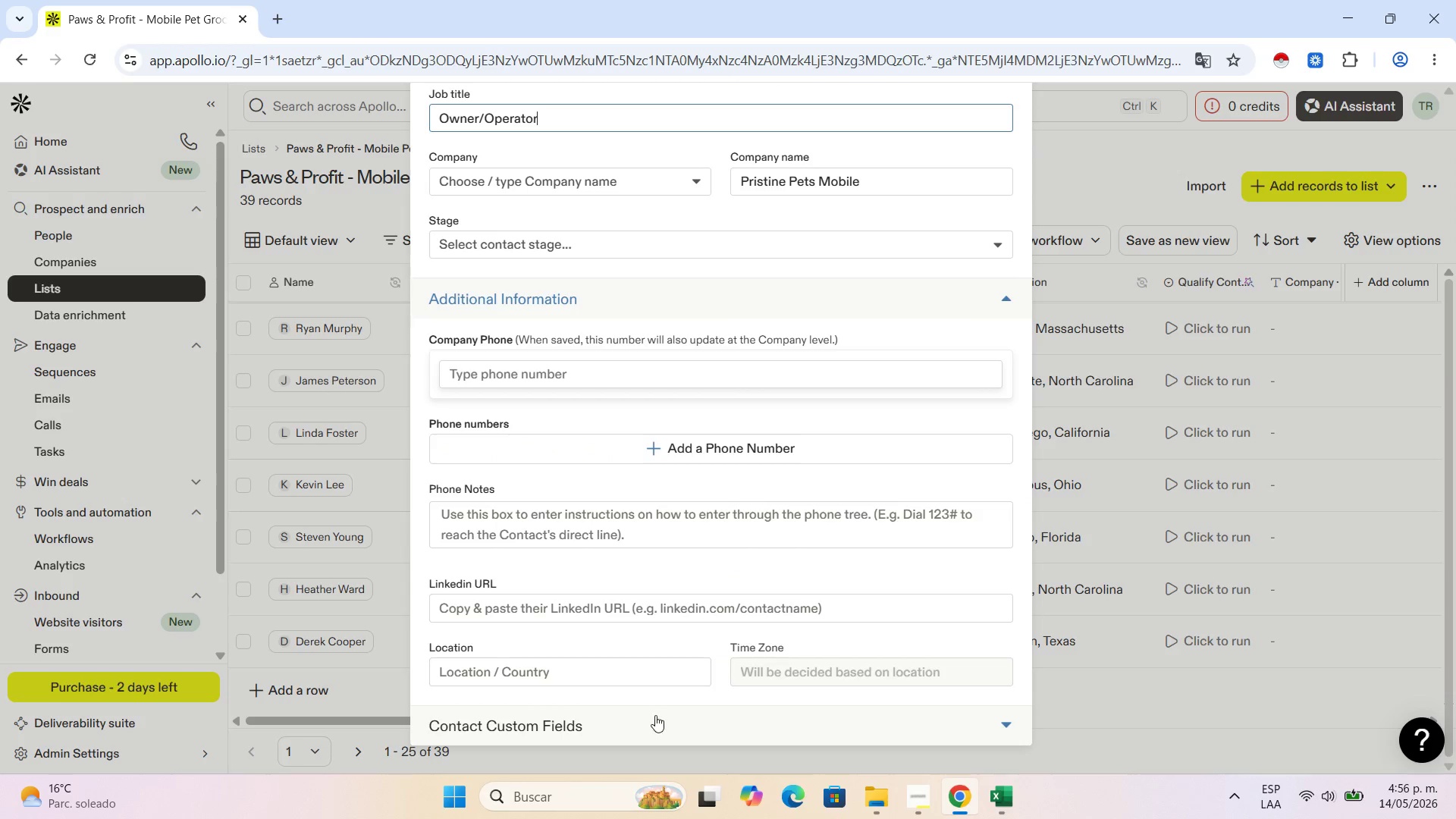 
left_click([660, 738])
 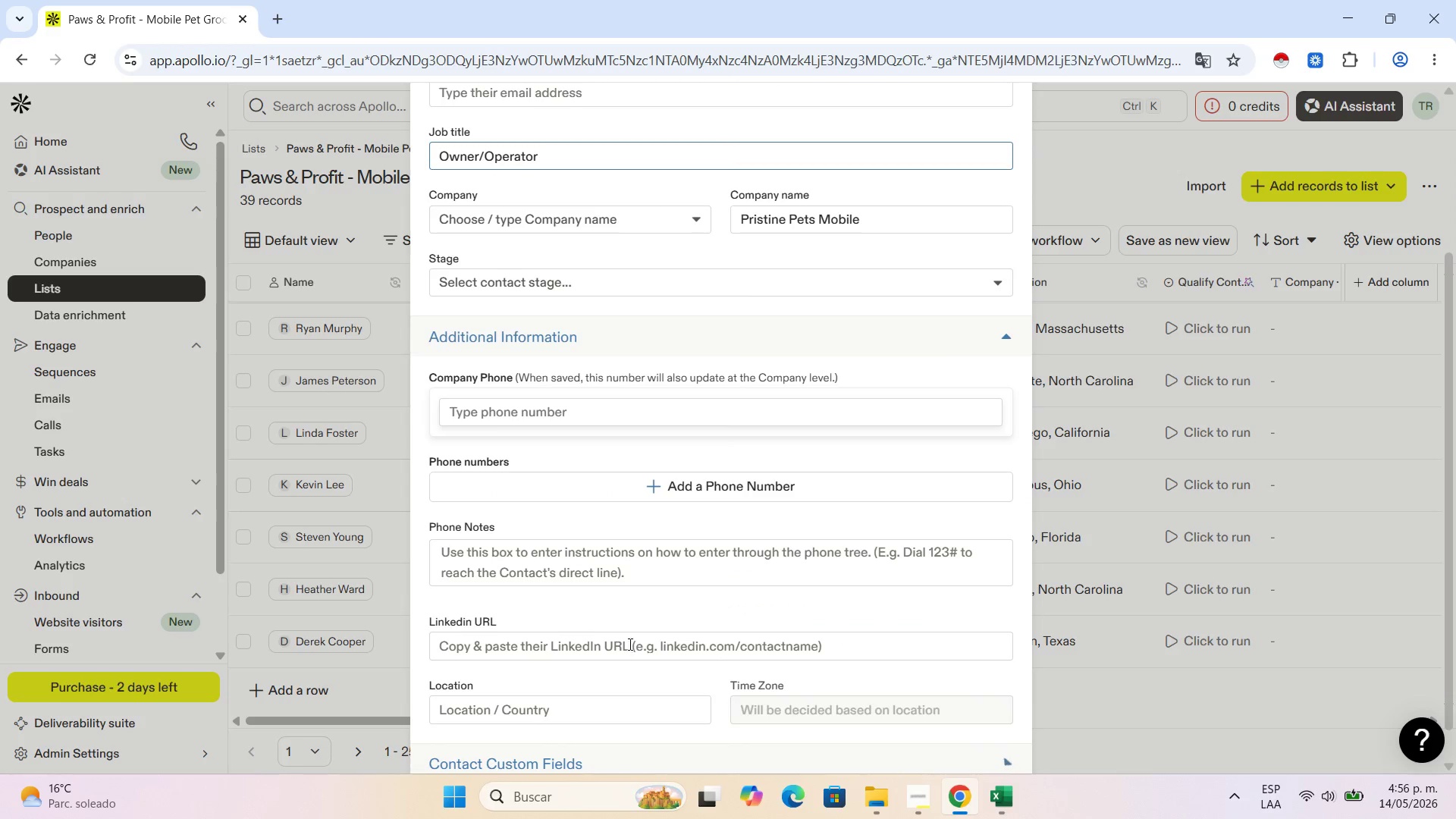 
scroll: coordinate [629, 663], scroll_direction: down, amount: 6.0
 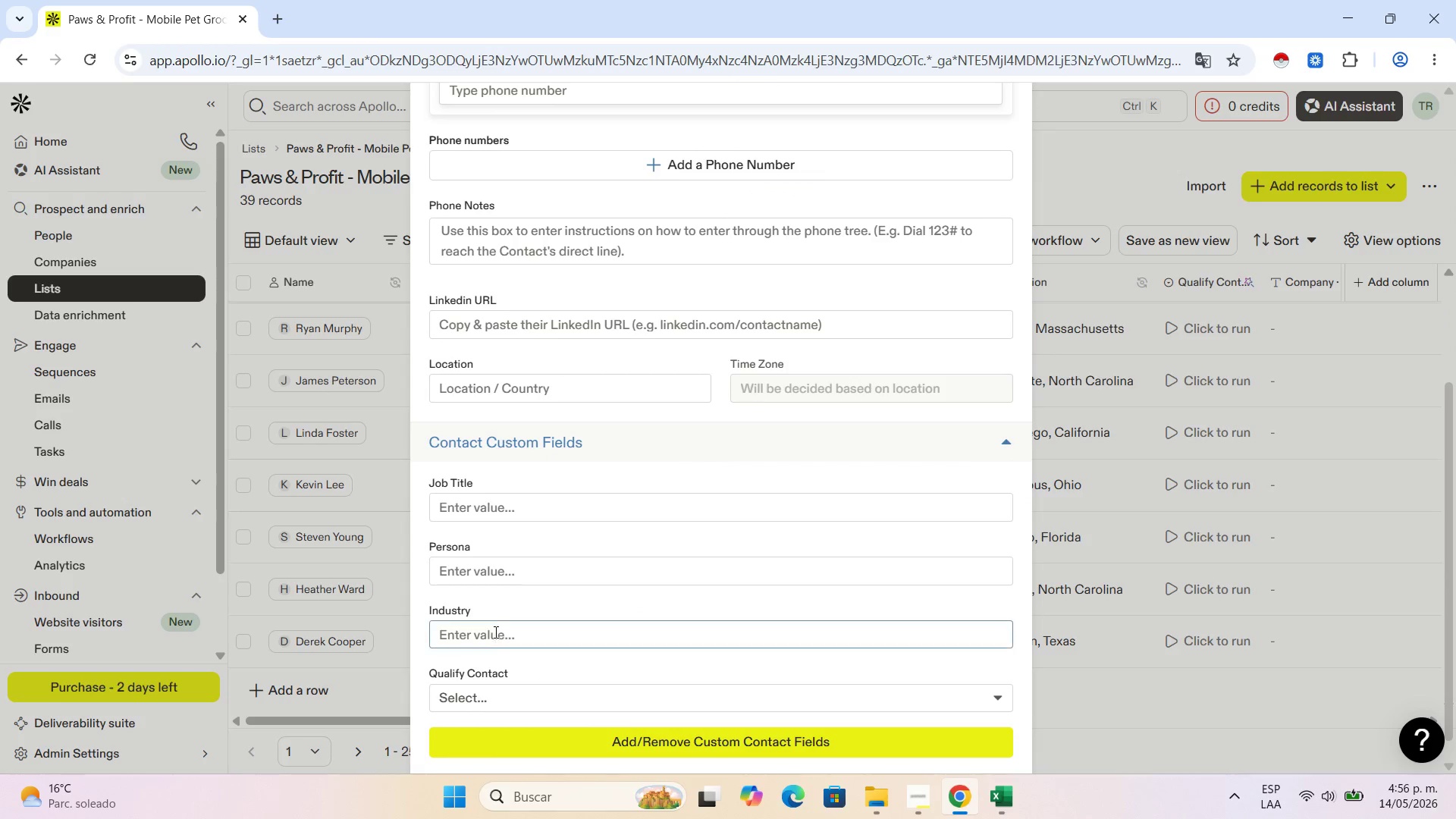 
left_click([494, 632])
 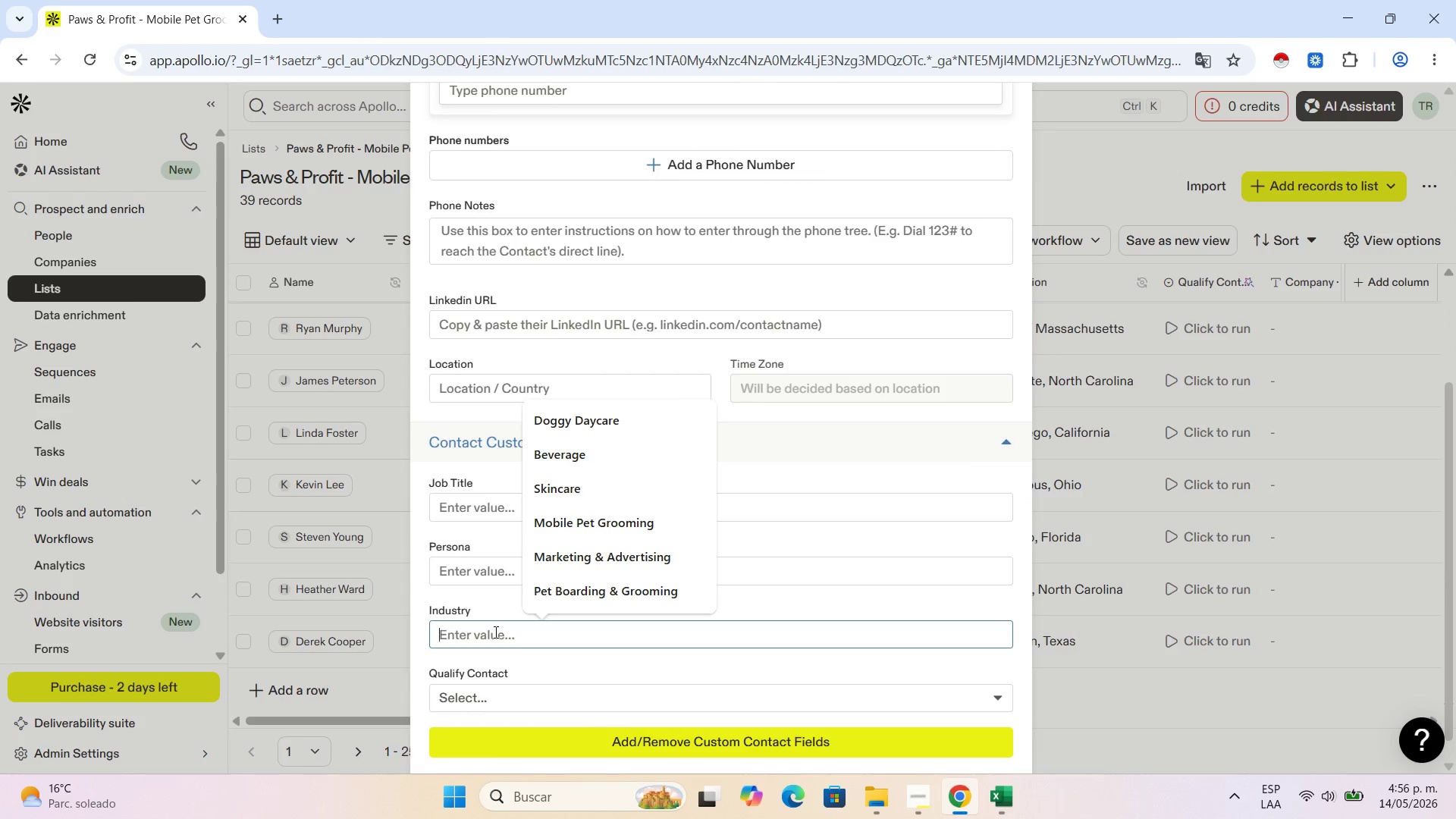 
key(Control+V)
 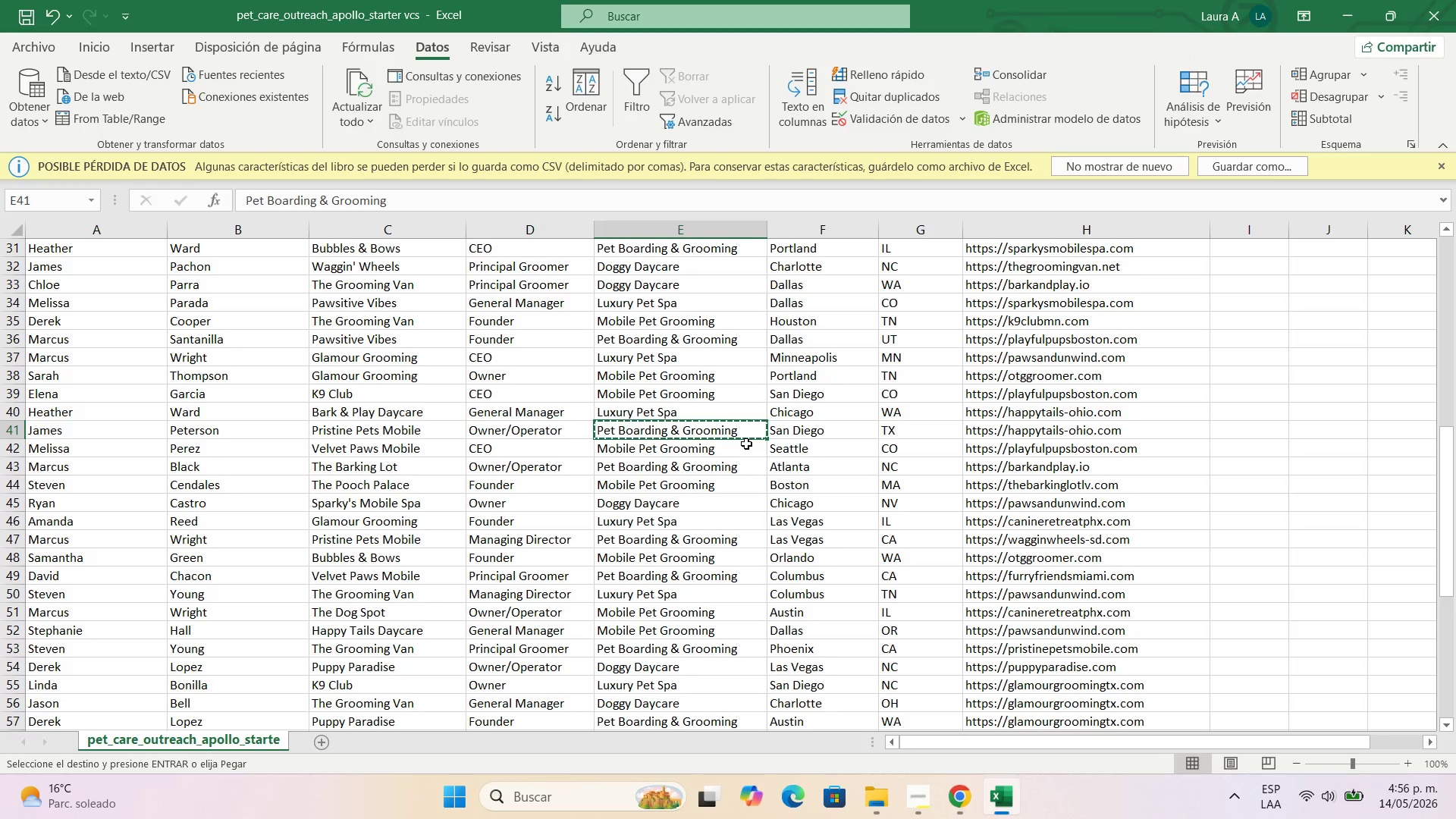 
left_click([791, 428])
 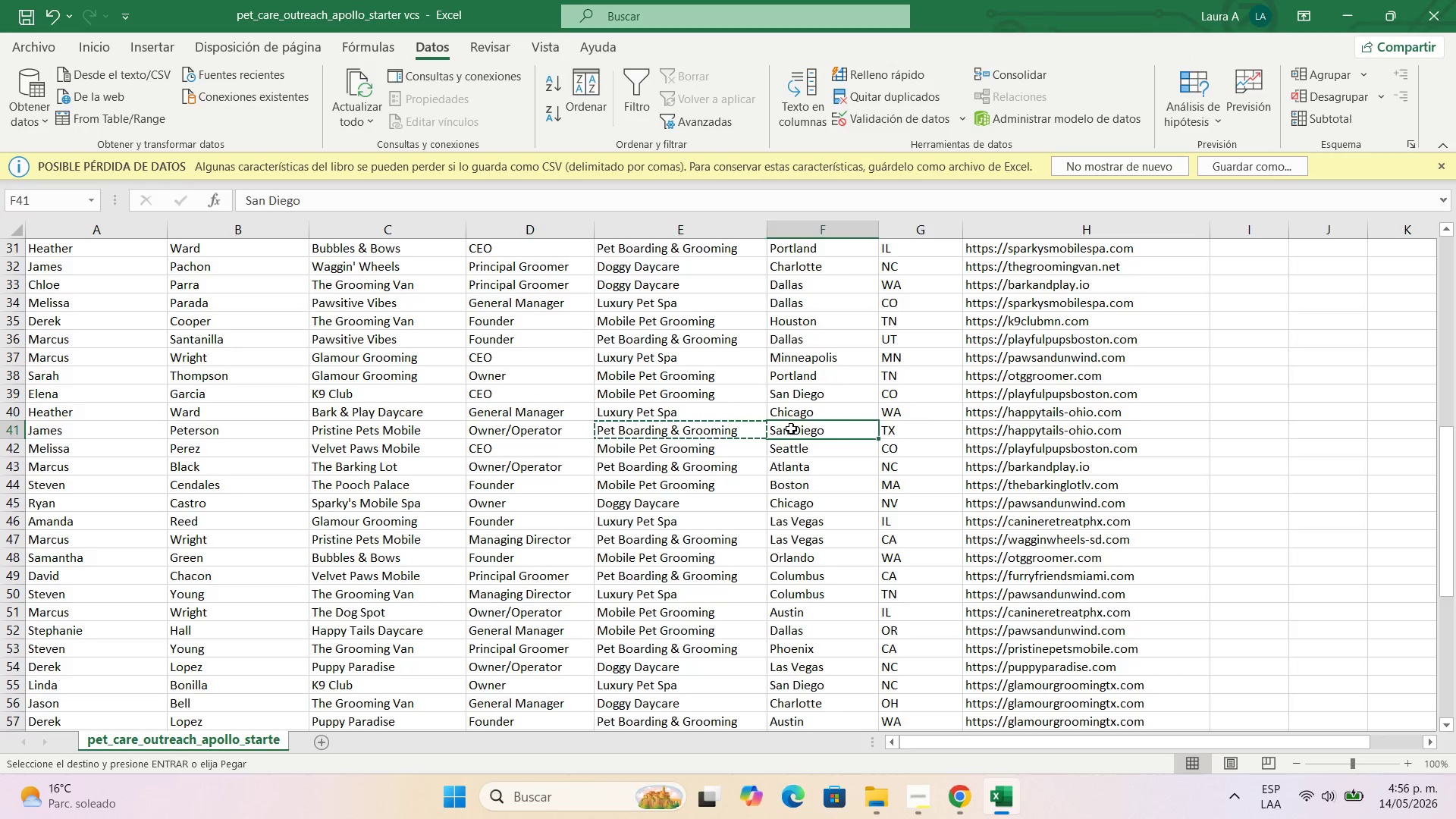 
key(Control+C)
 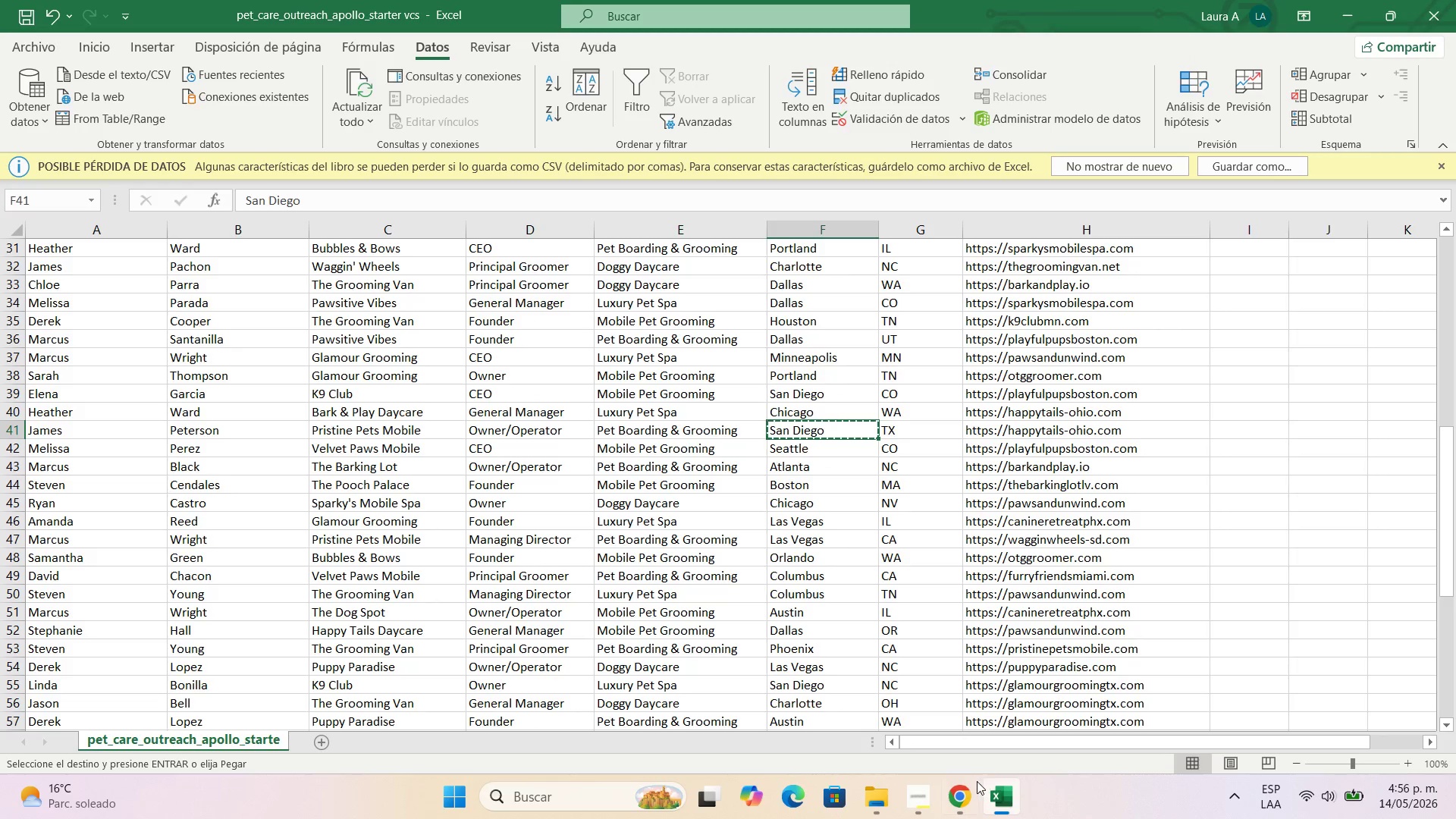 
left_click([972, 793])
 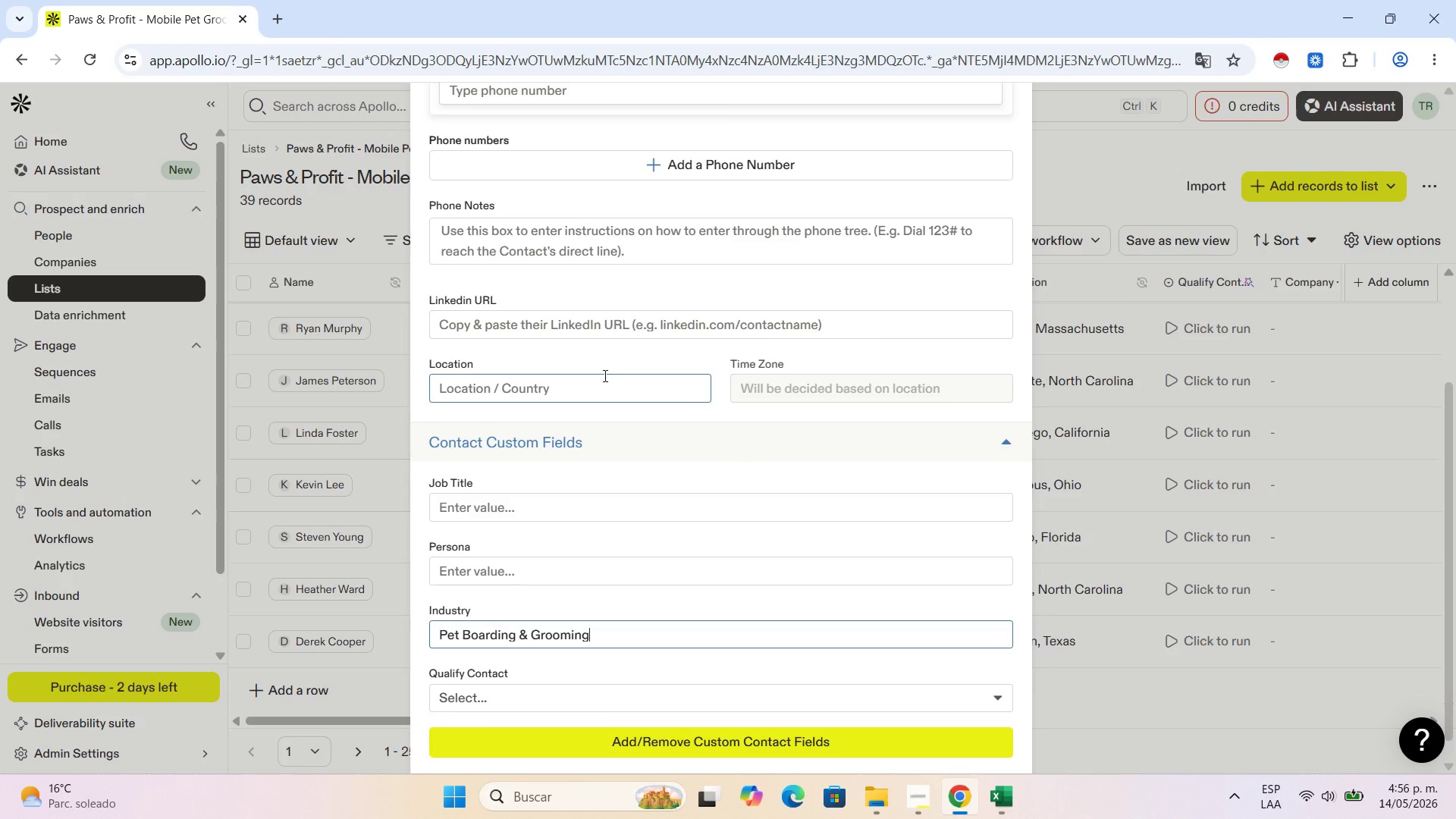 
key(Control+V)
 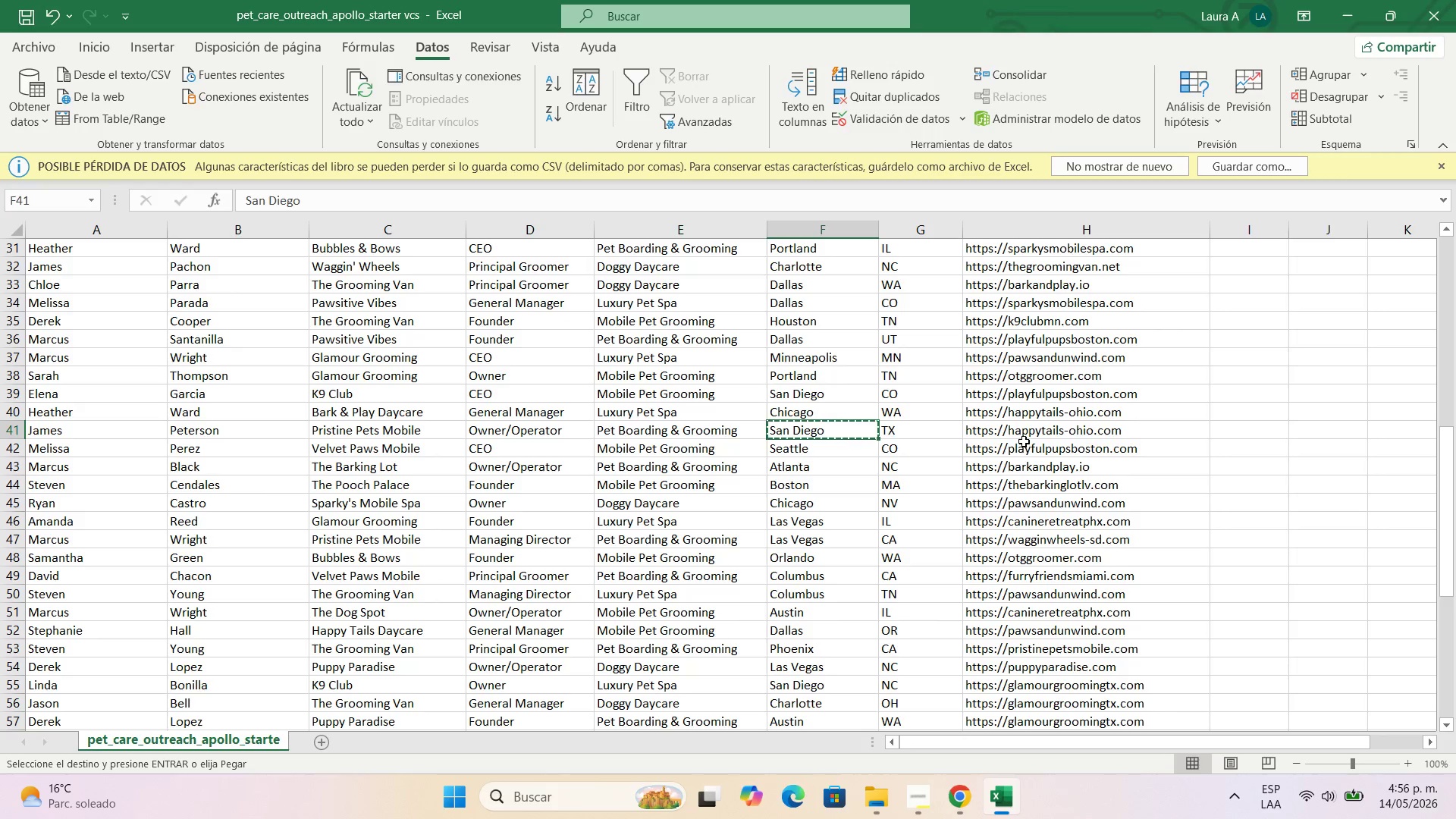 
key(Control+C)
 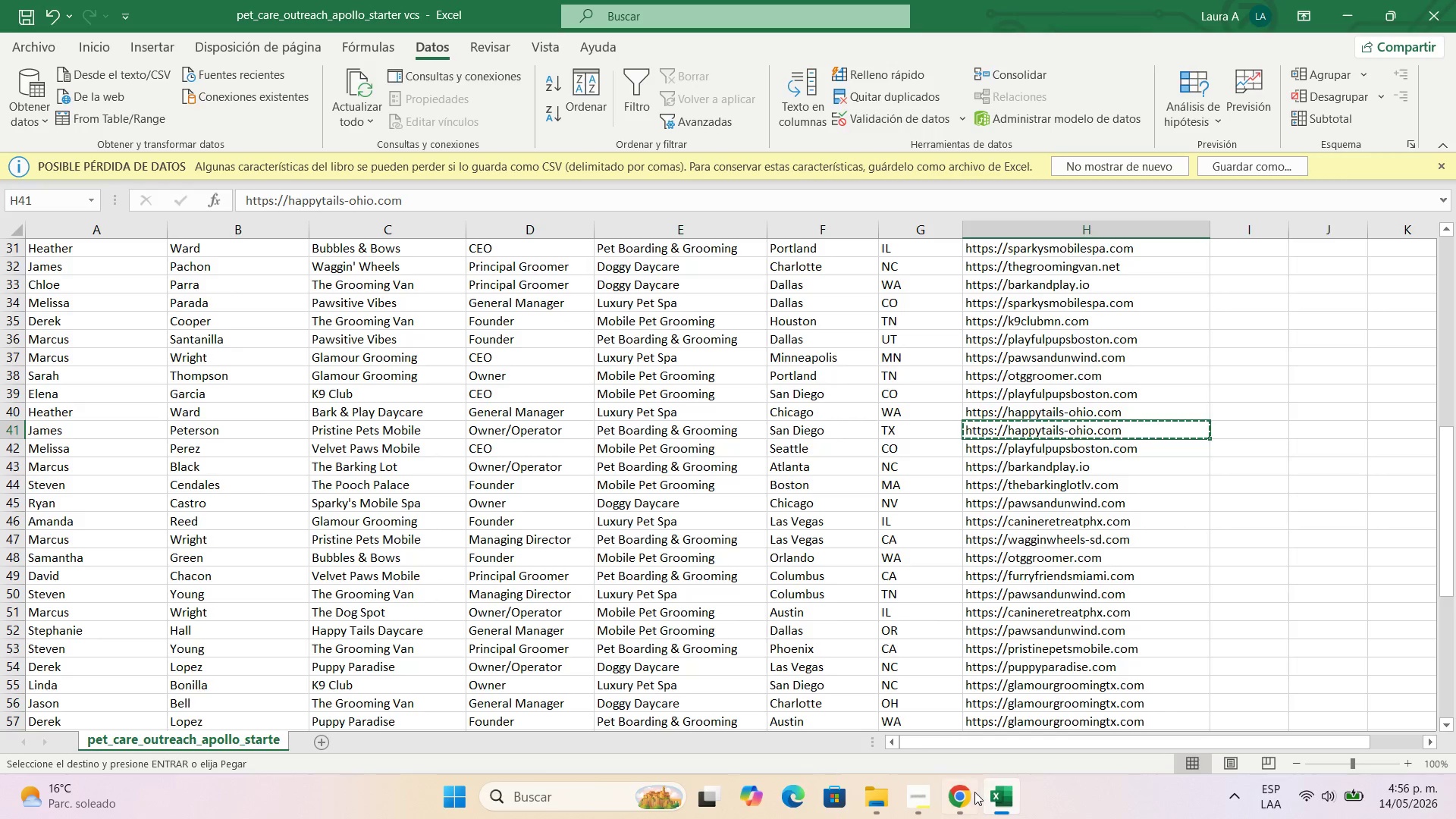 
left_click([958, 795])
 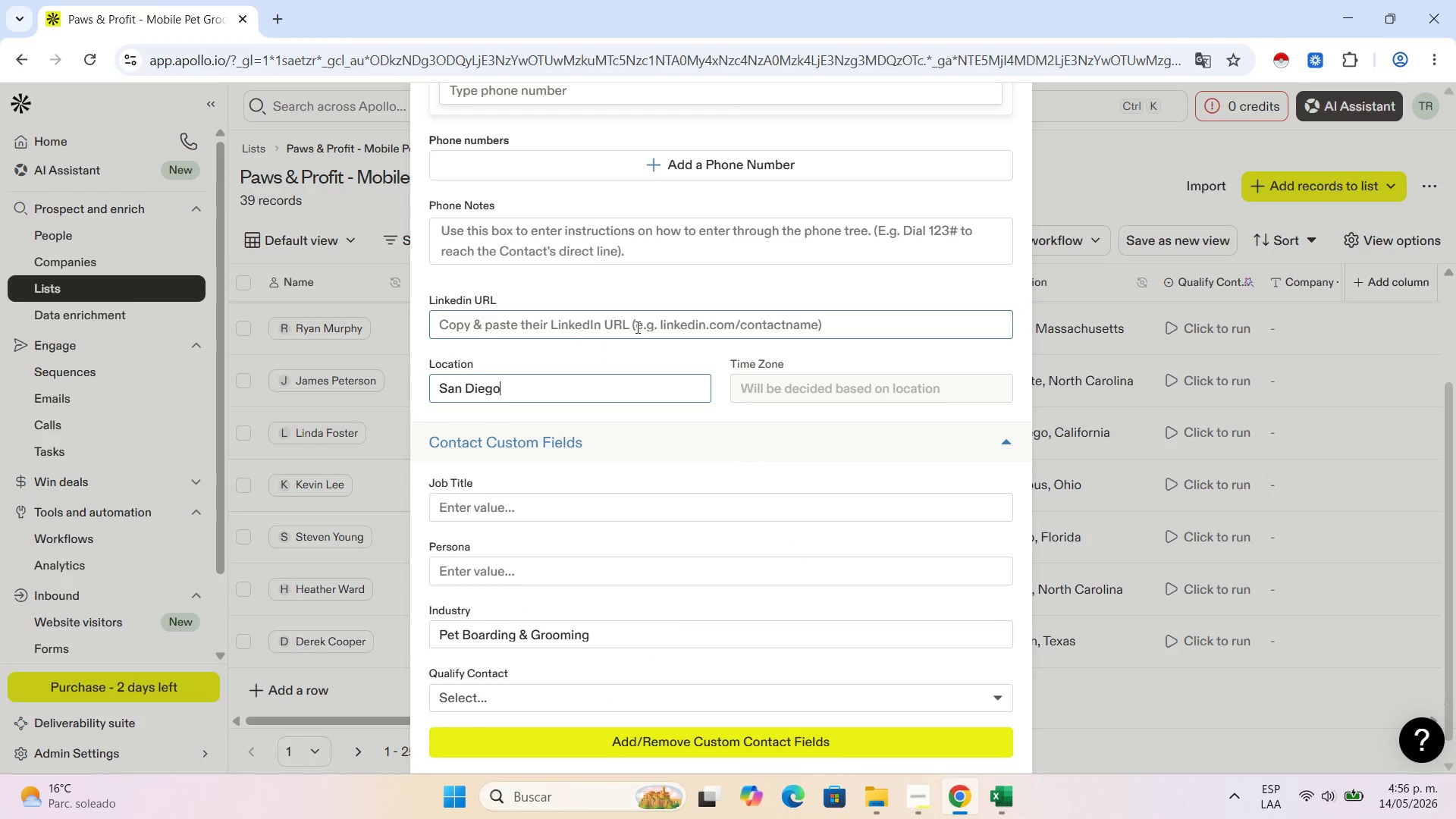 
key(Control+V)
 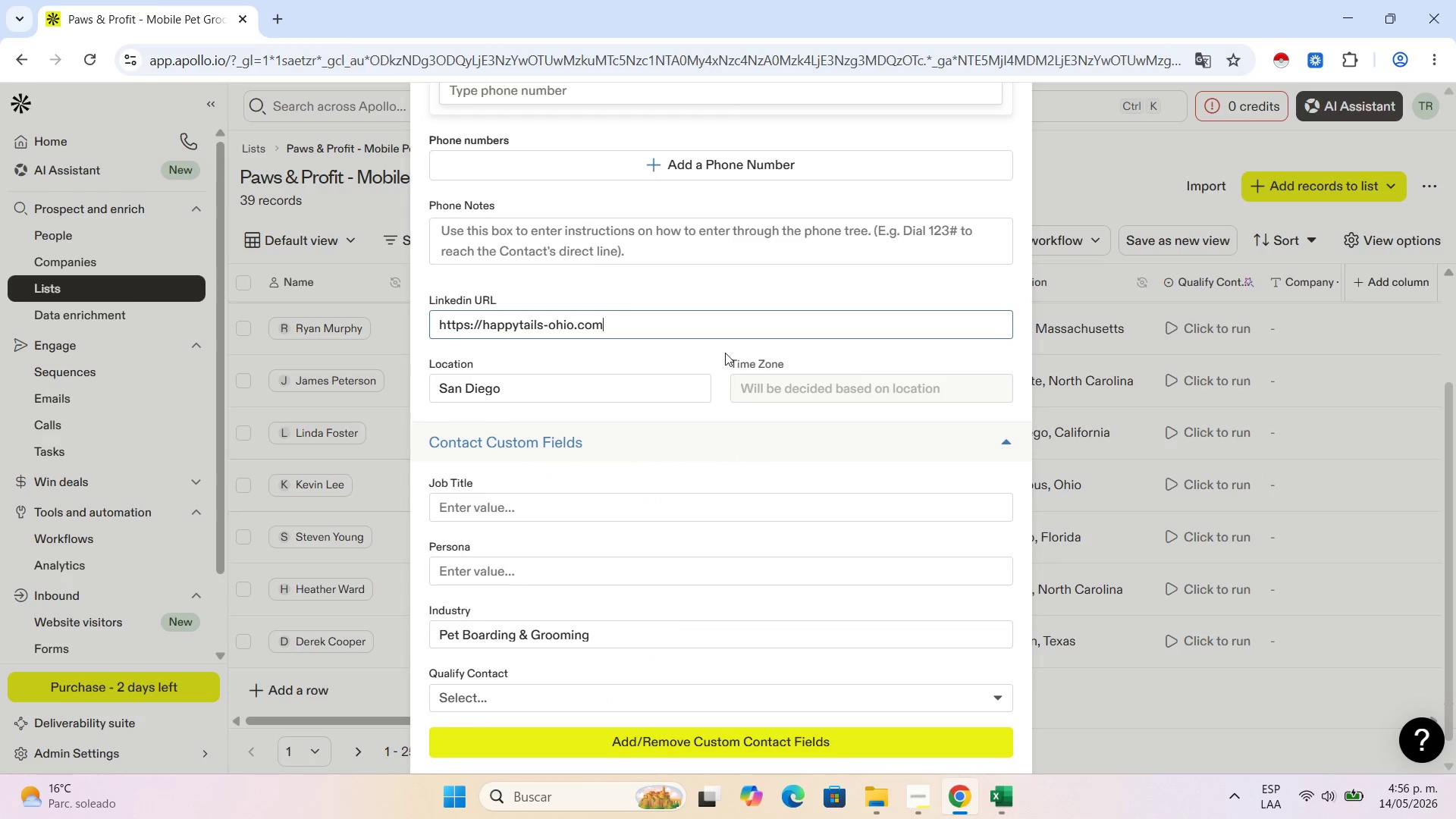 
scroll: coordinate [760, 319], scroll_direction: up, amount: 6.0
 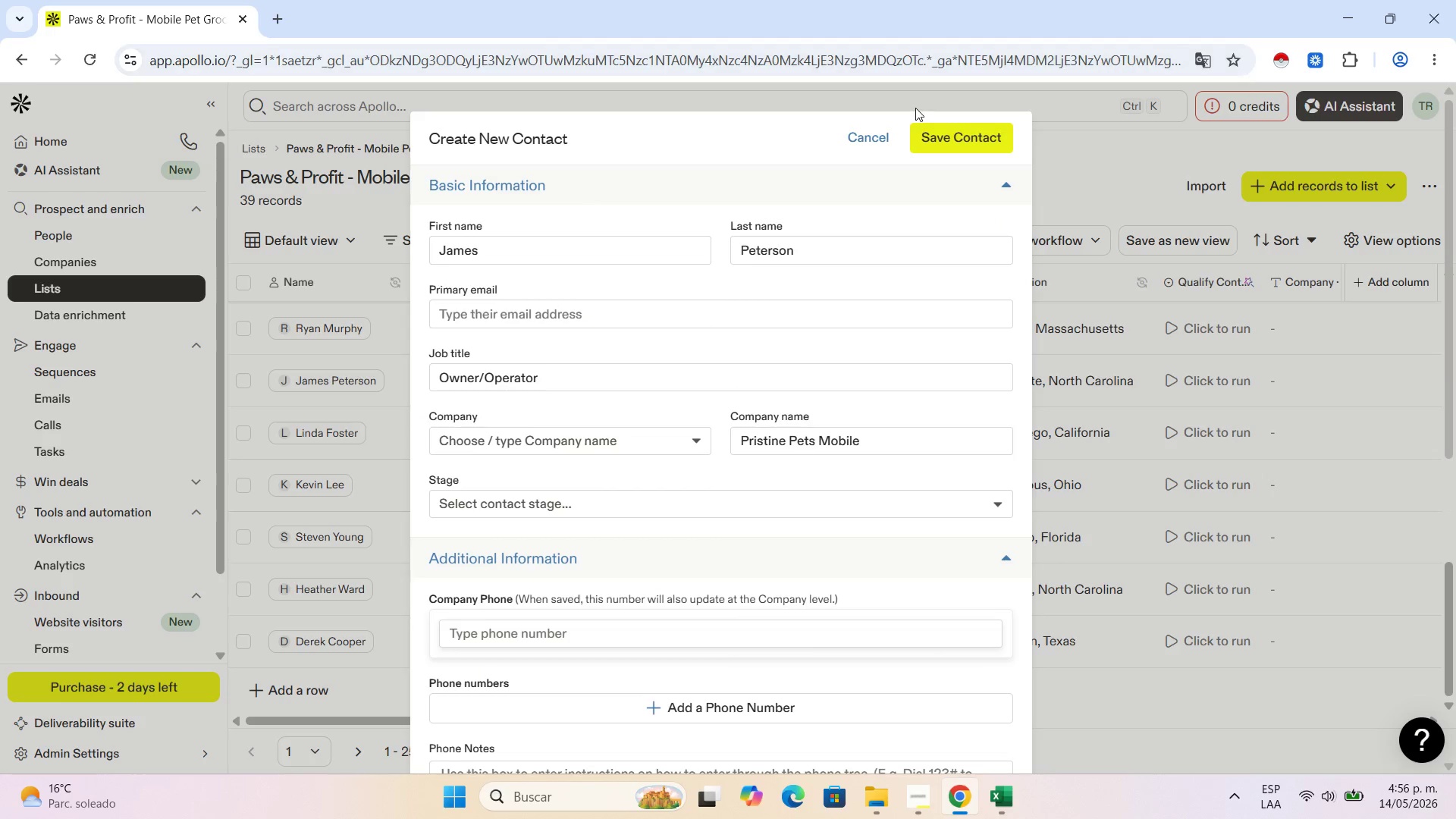 
left_click([918, 122])
 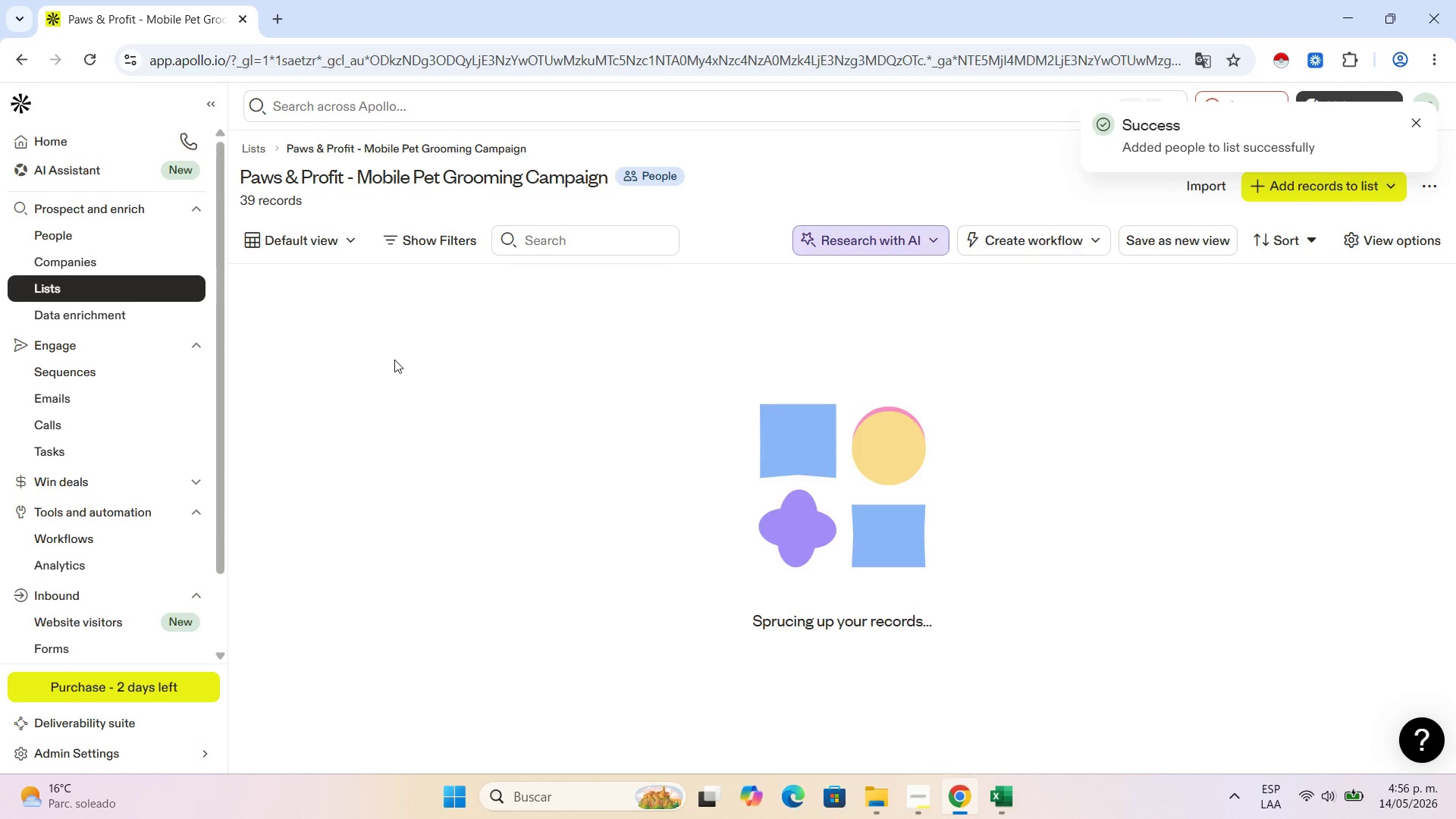 
scroll: coordinate [362, 429], scroll_direction: down, amount: 2.0